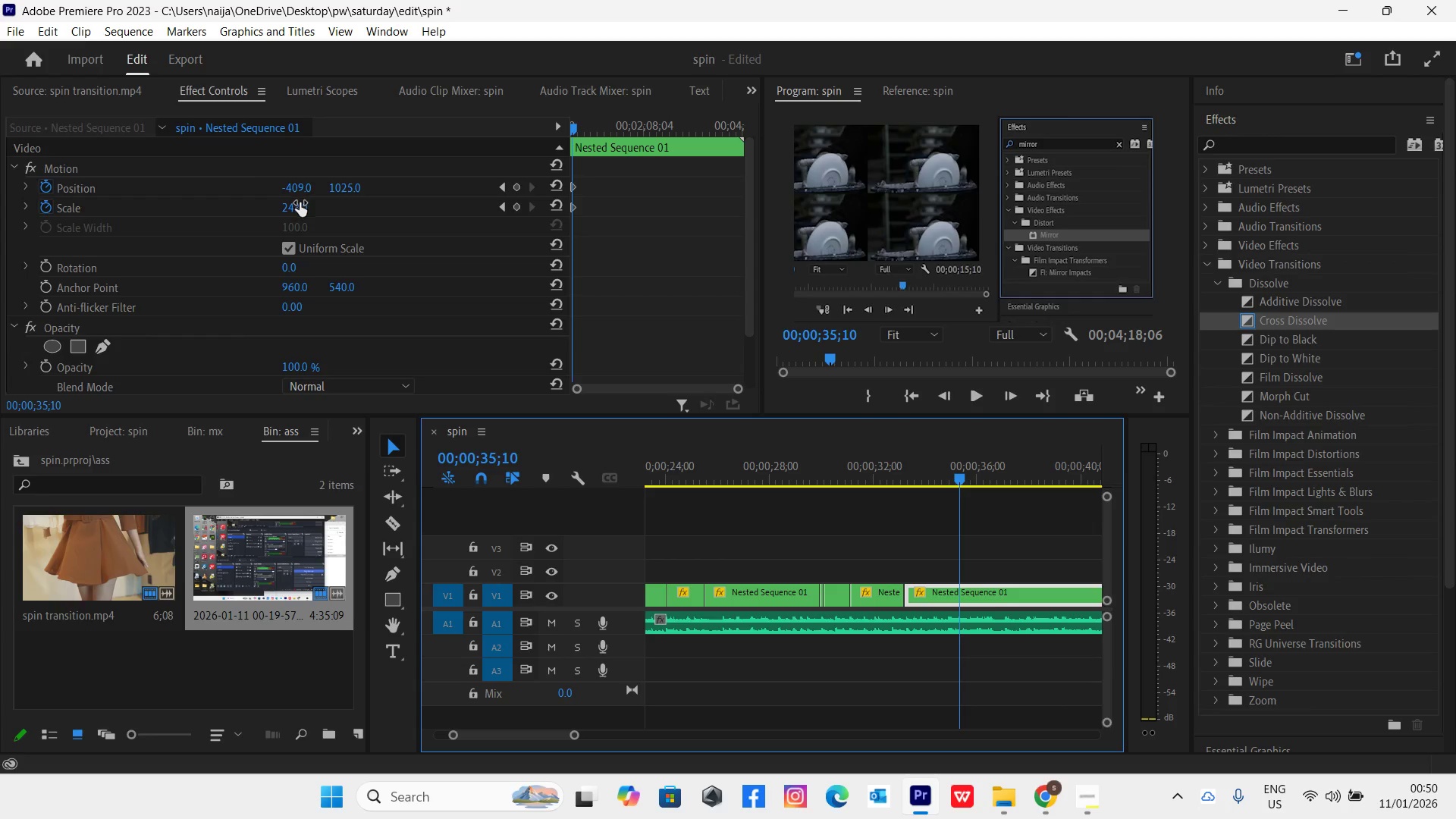 
left_click([300, 202])
 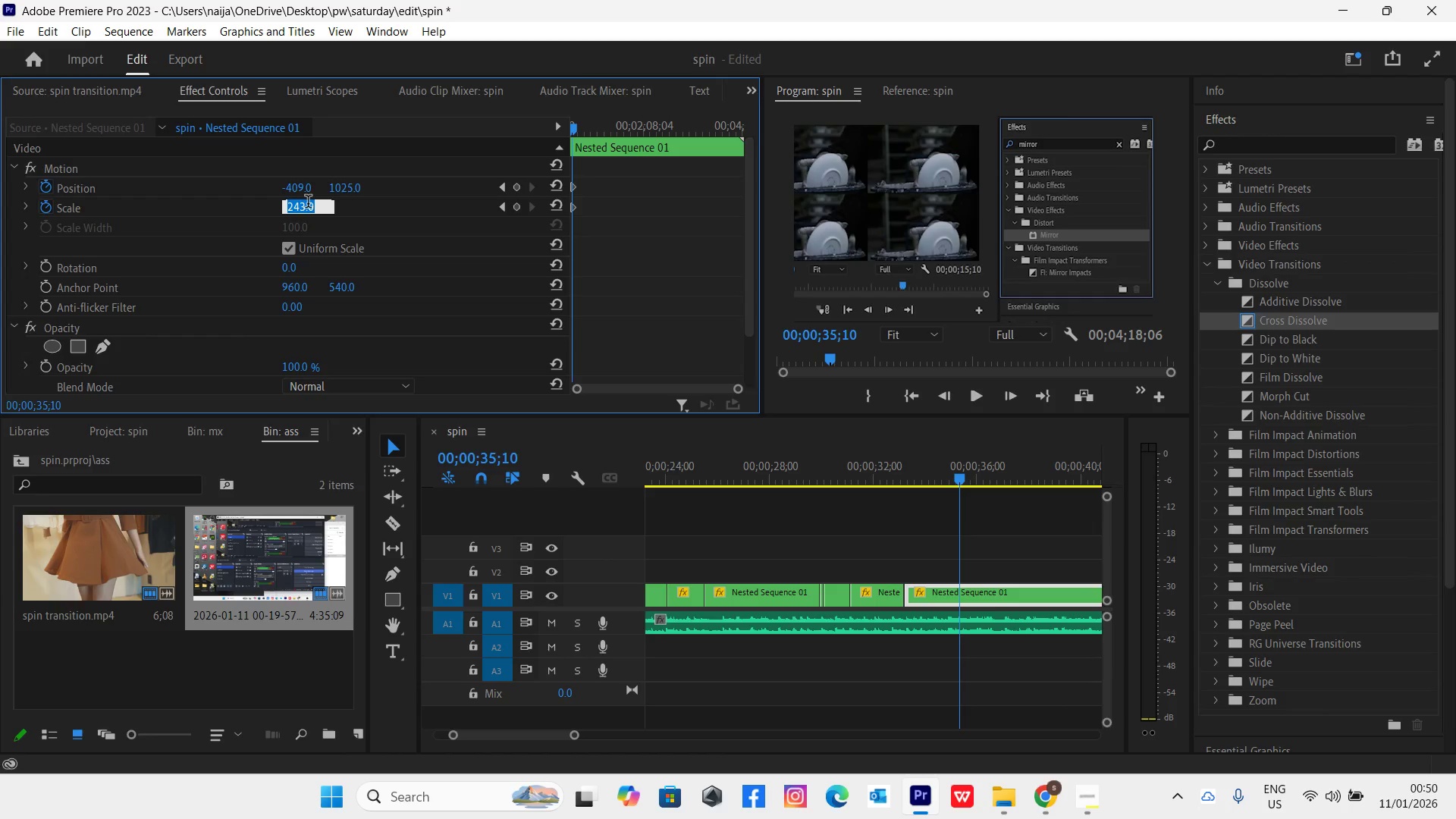 
type(203)
 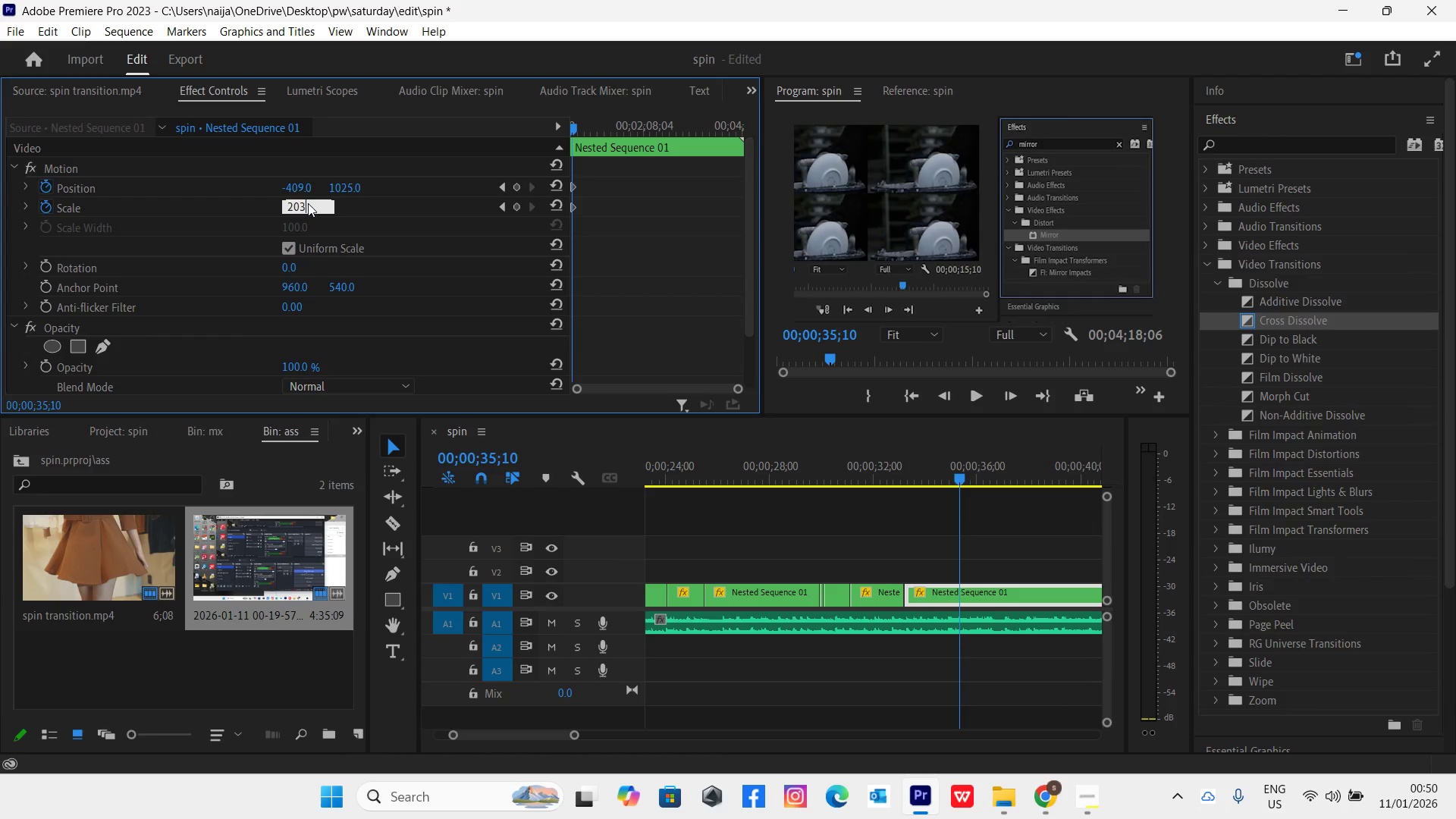 
key(Enter)
 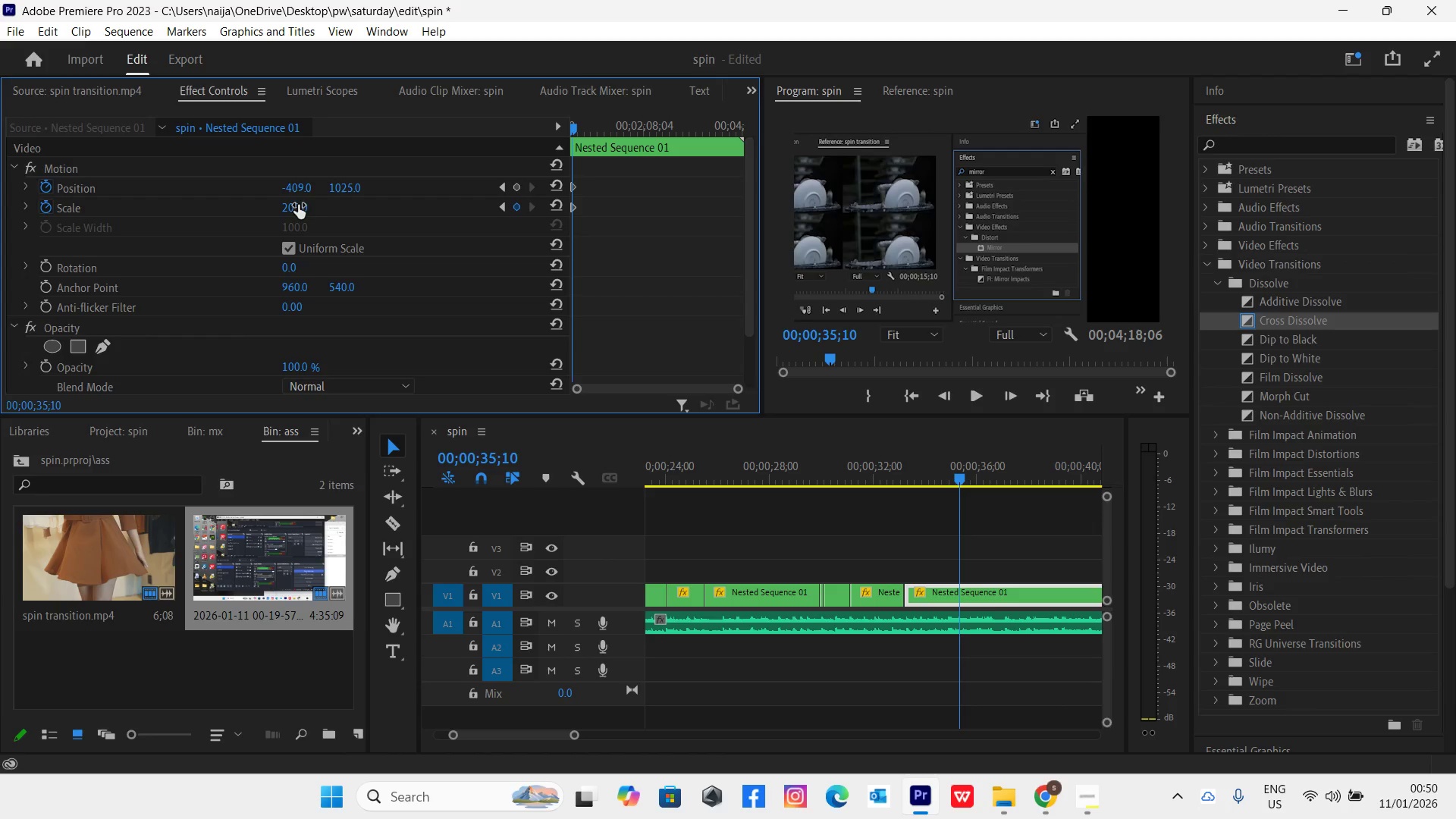 
left_click([297, 192])
 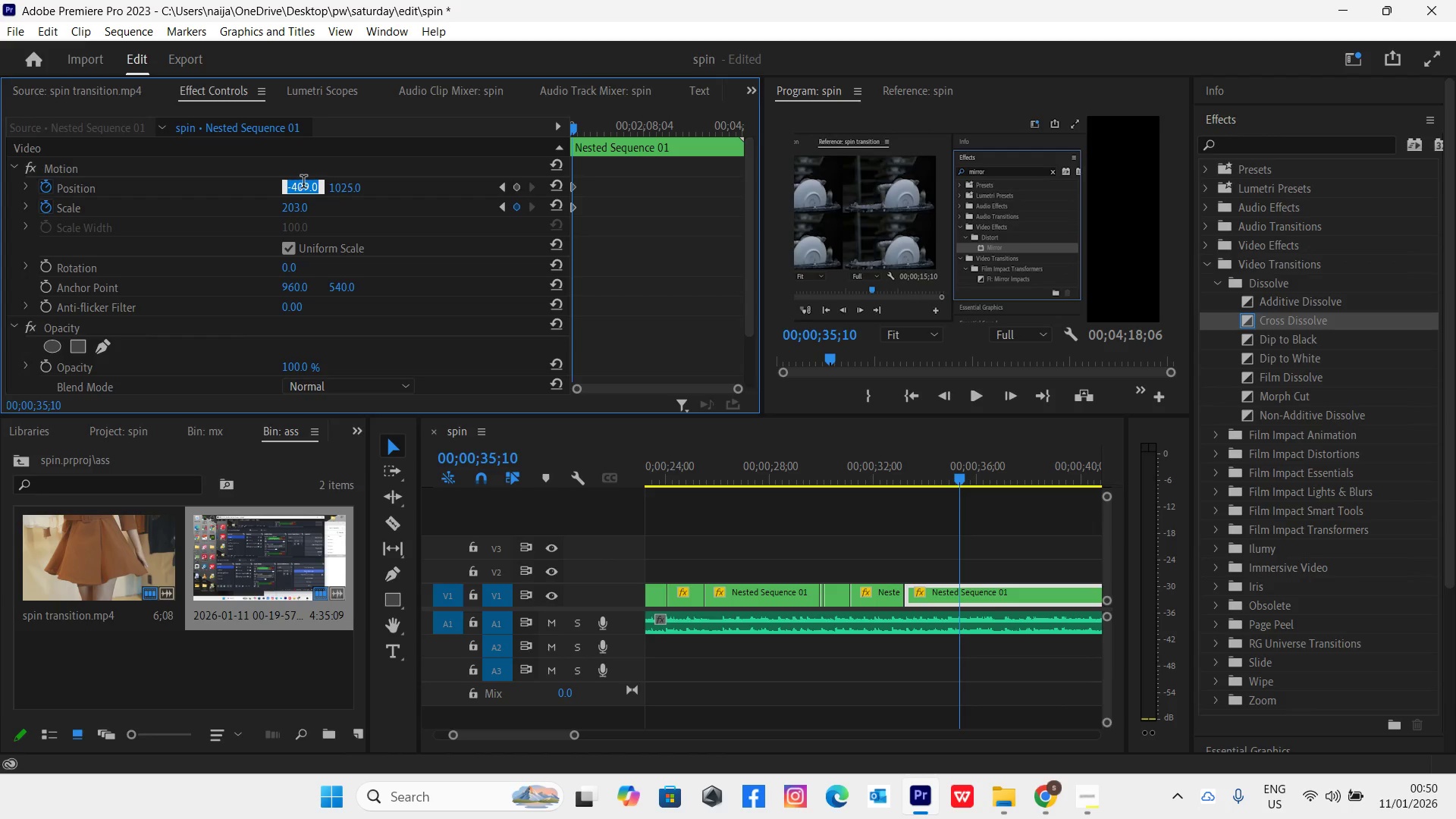 
type(842)
 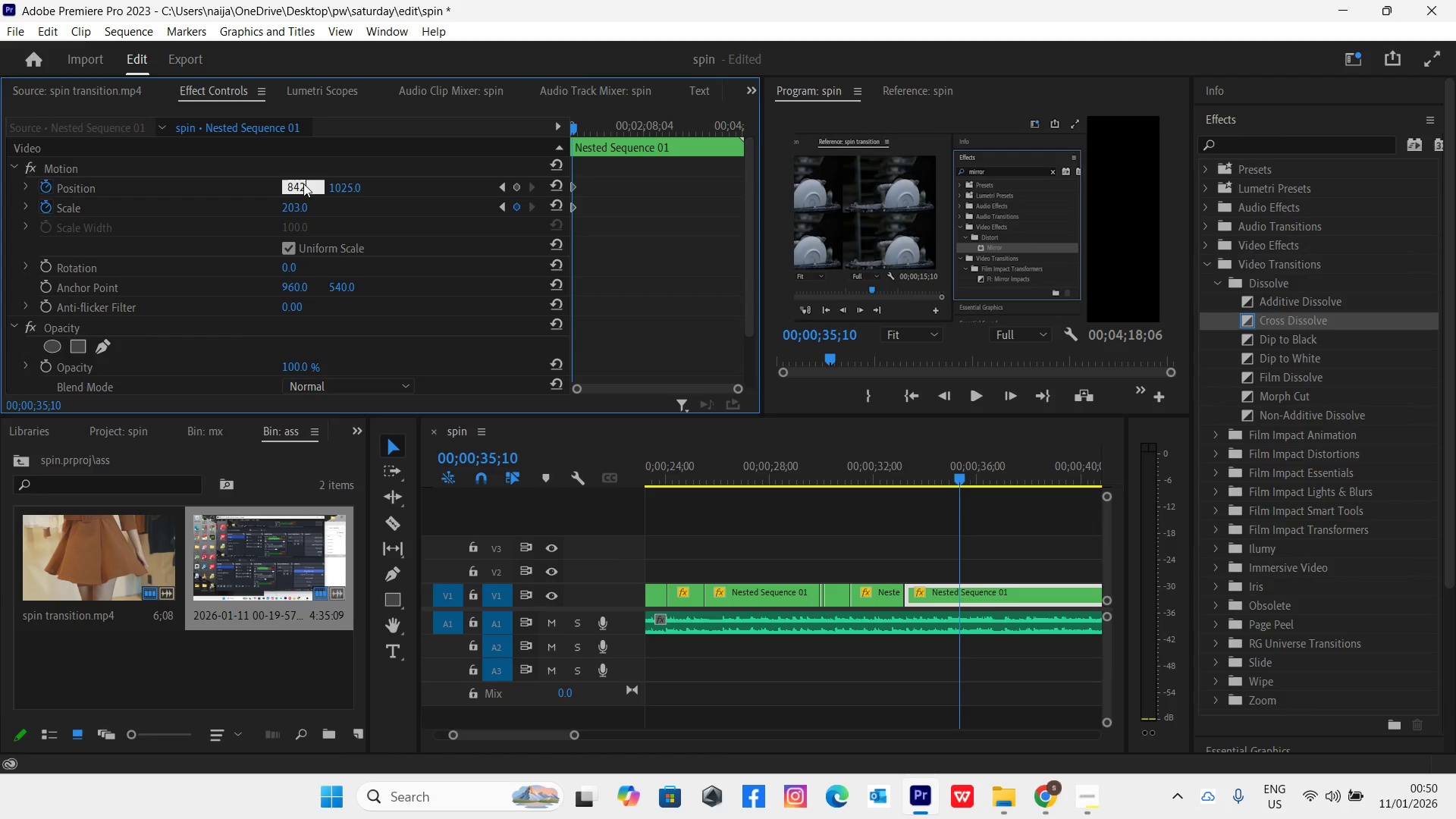 
key(Enter)
 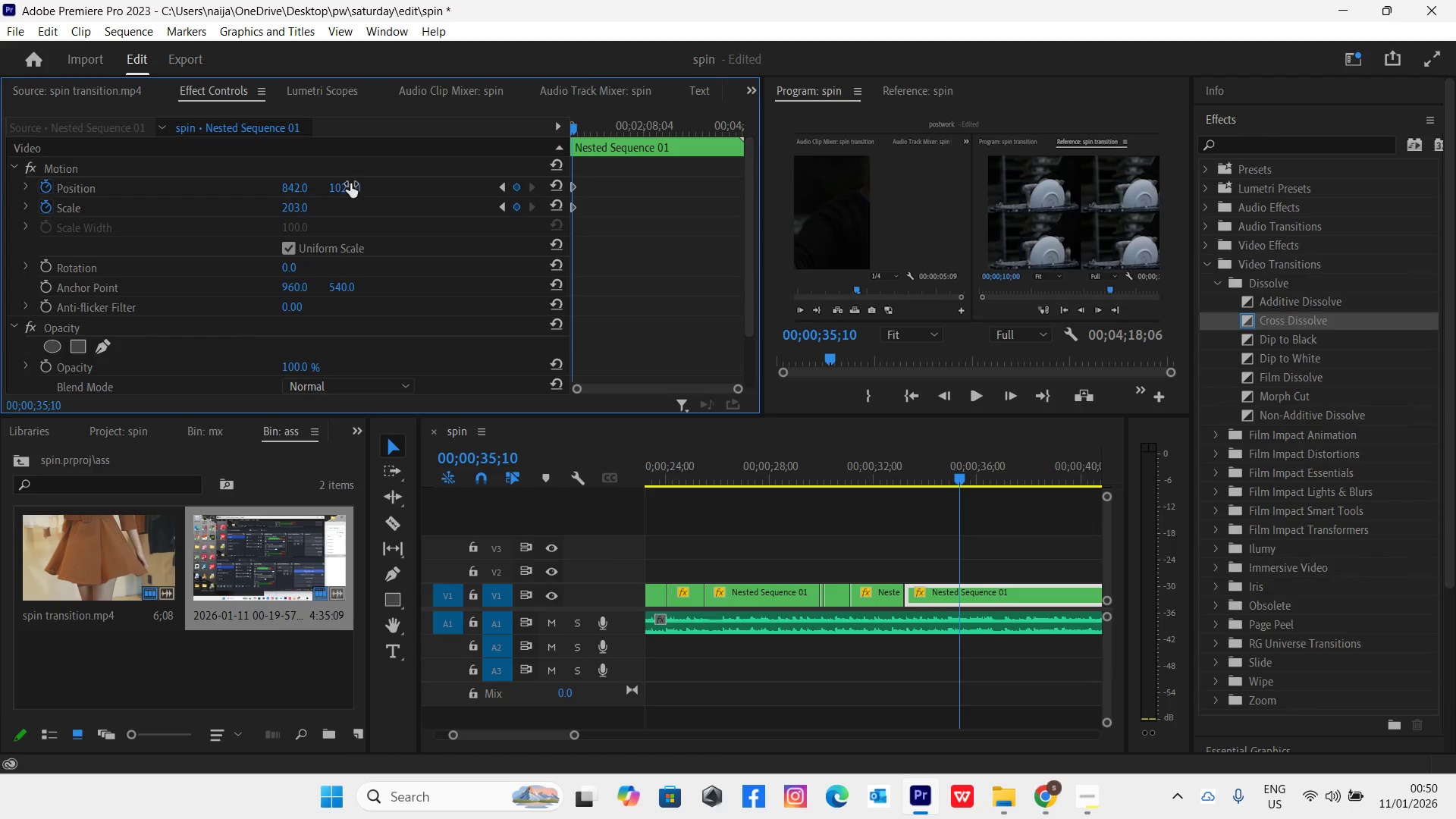 
type(47)
 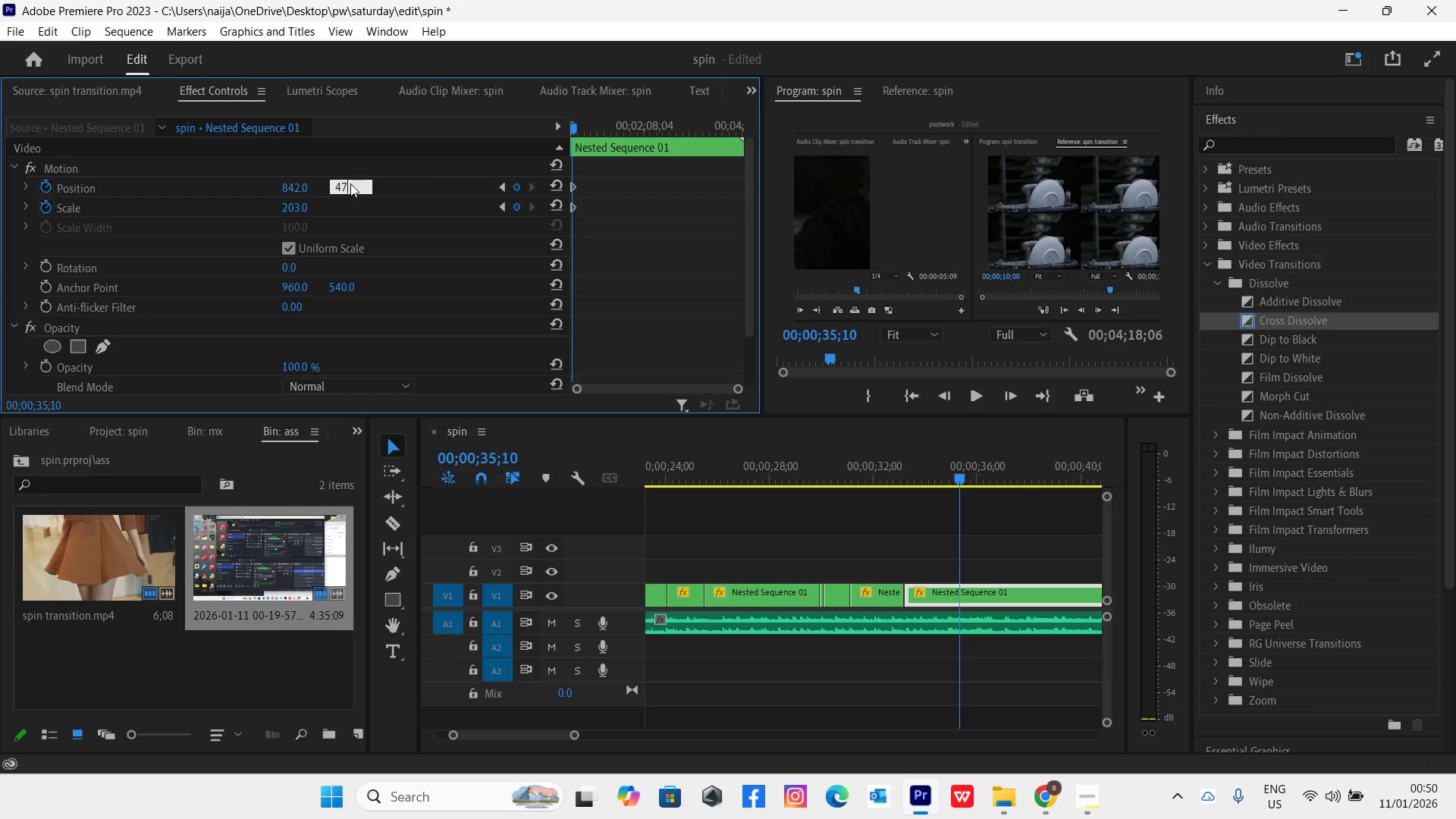 
key(Enter)
 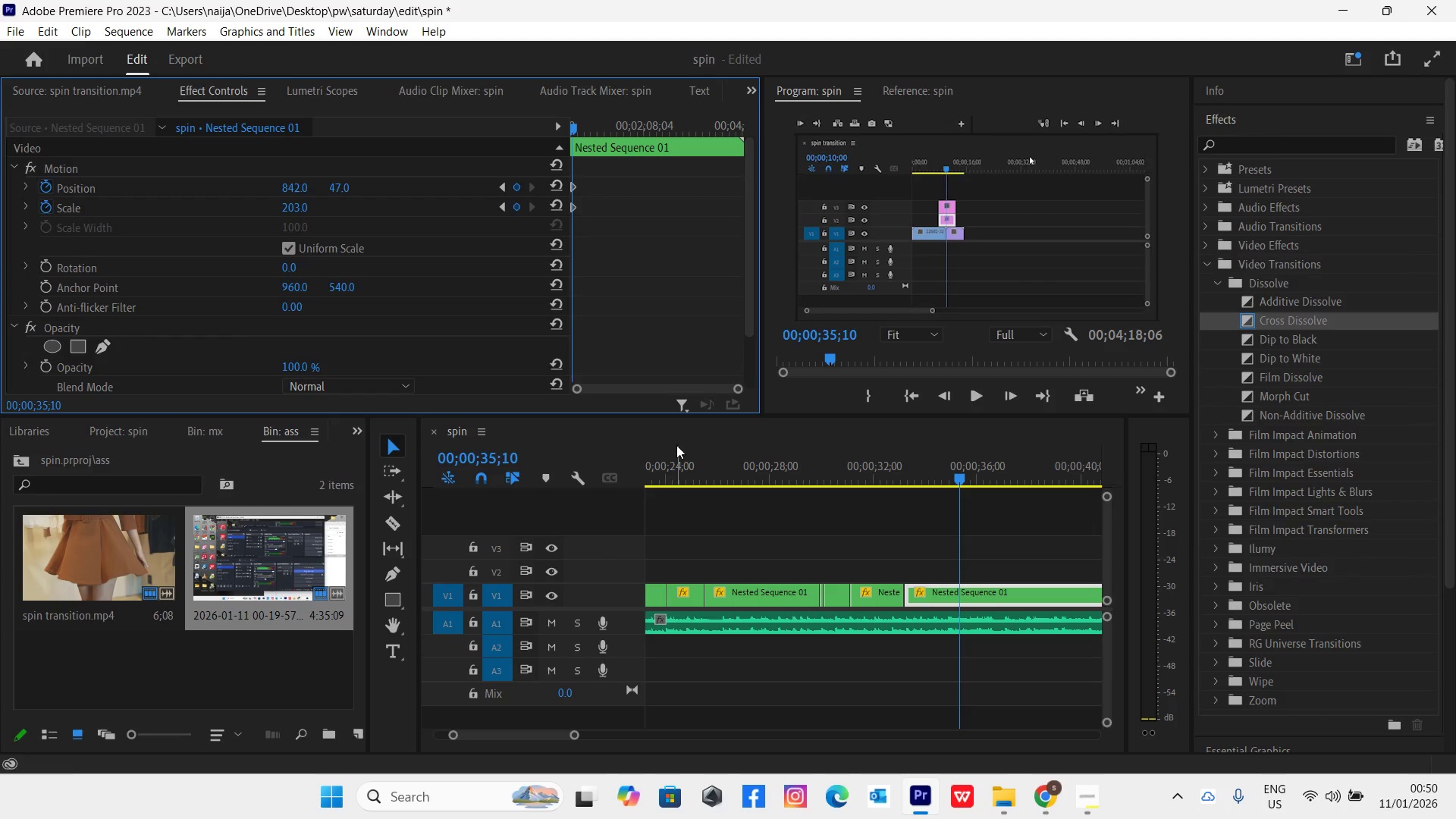 
left_click([902, 474])
 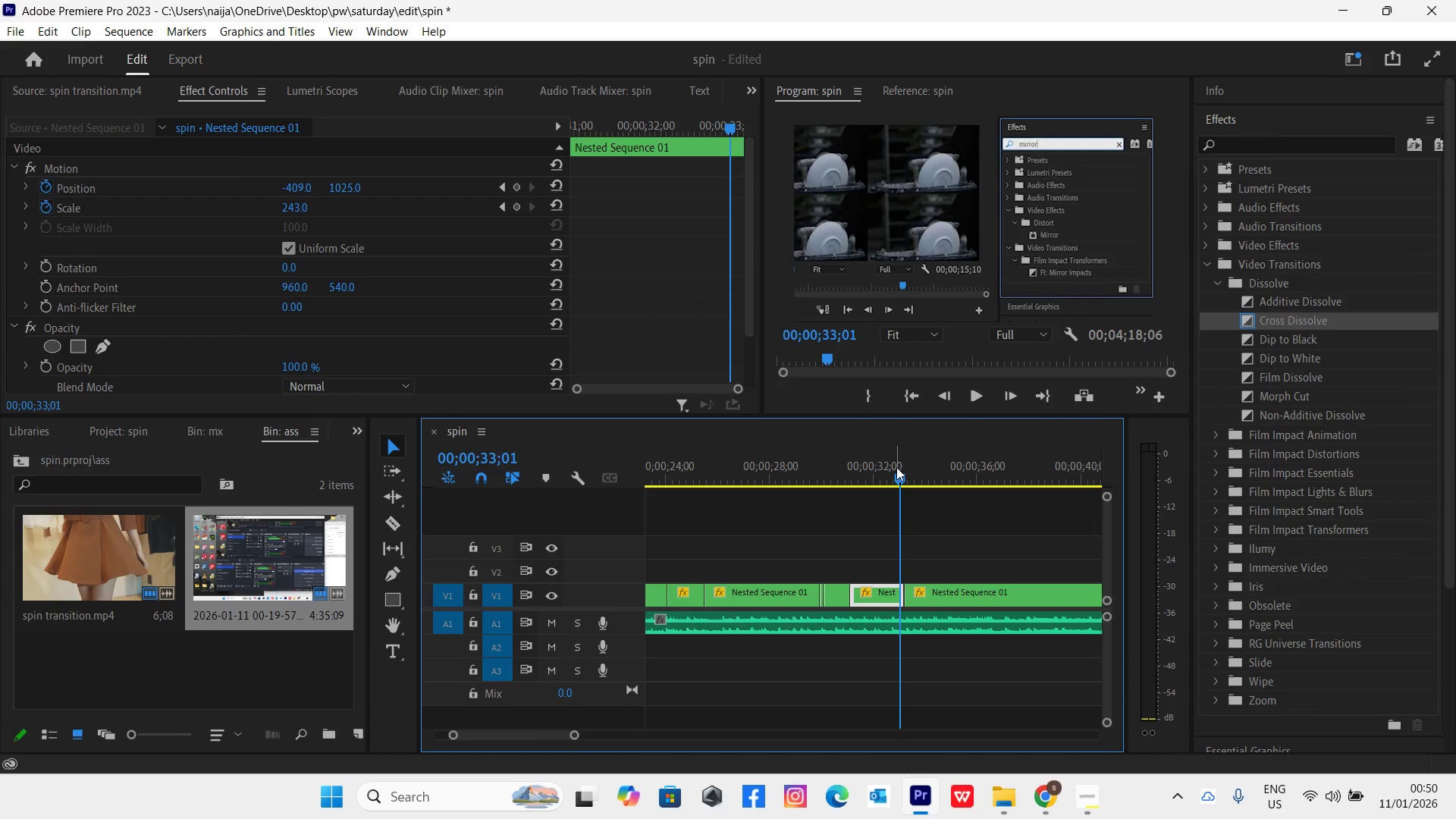 
key(Space)
 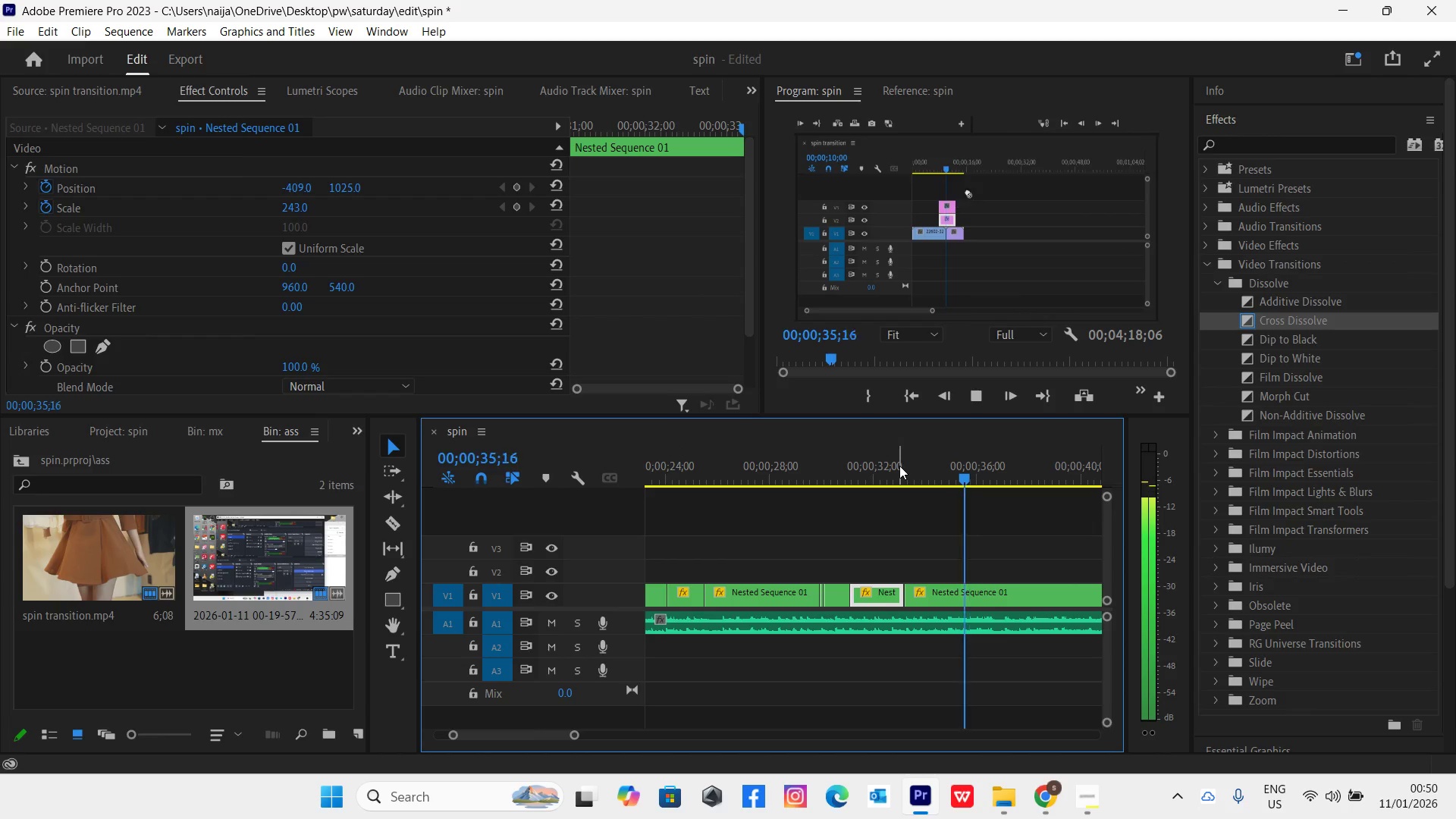 
key(Space)
 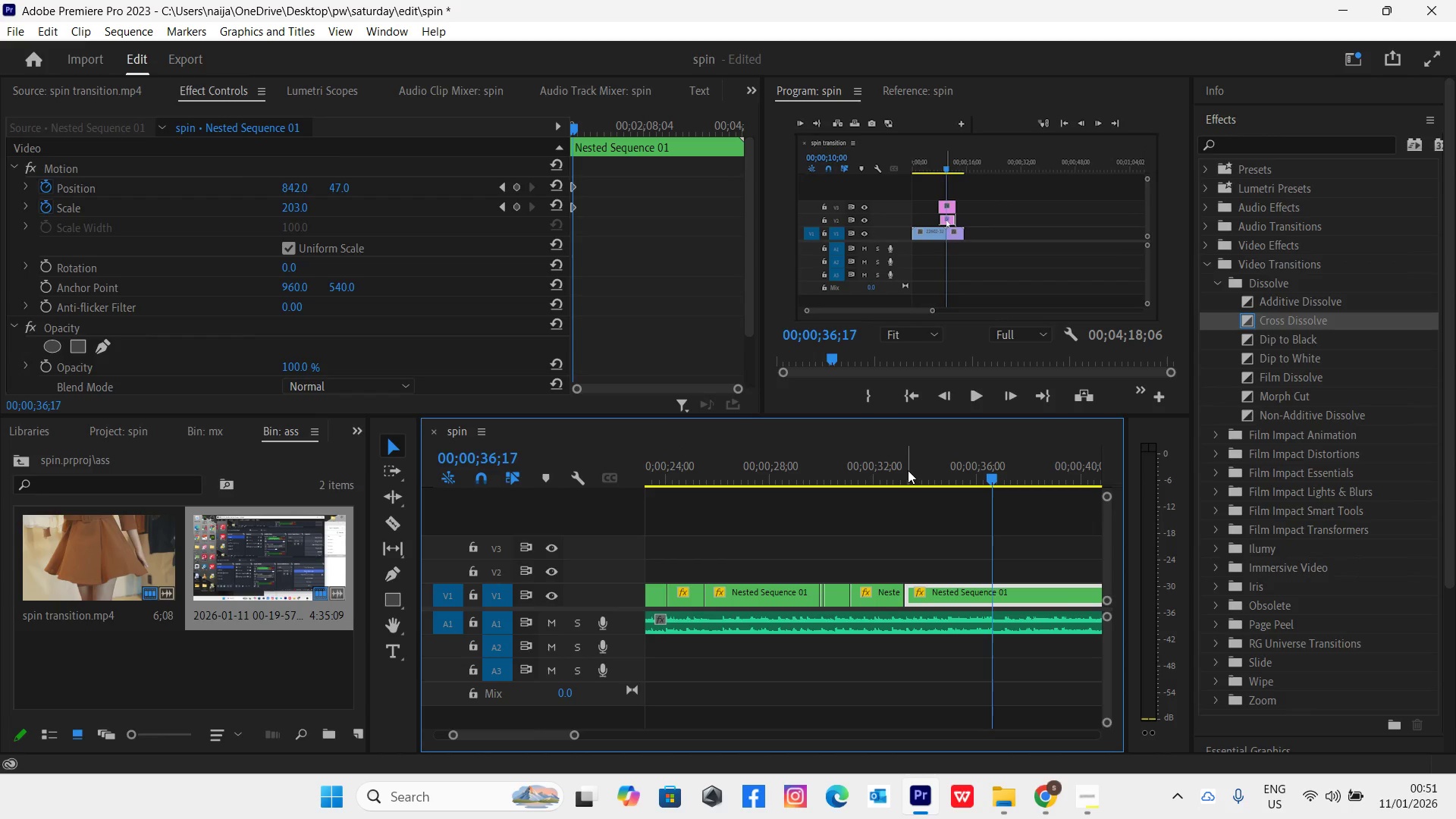 
left_click_drag(start_coordinate=[899, 471], to_coordinate=[984, 530])
 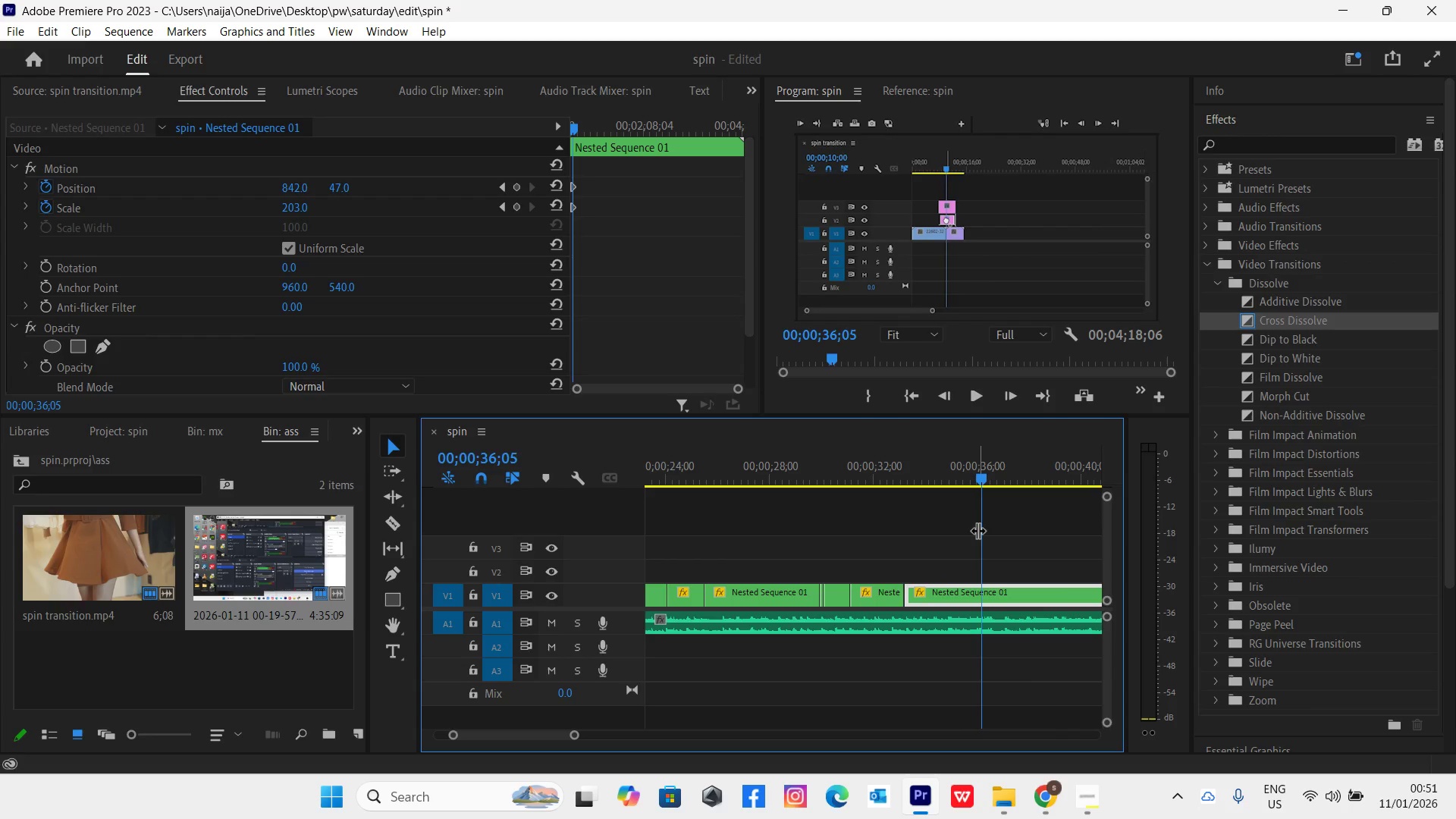 
key(Space)
 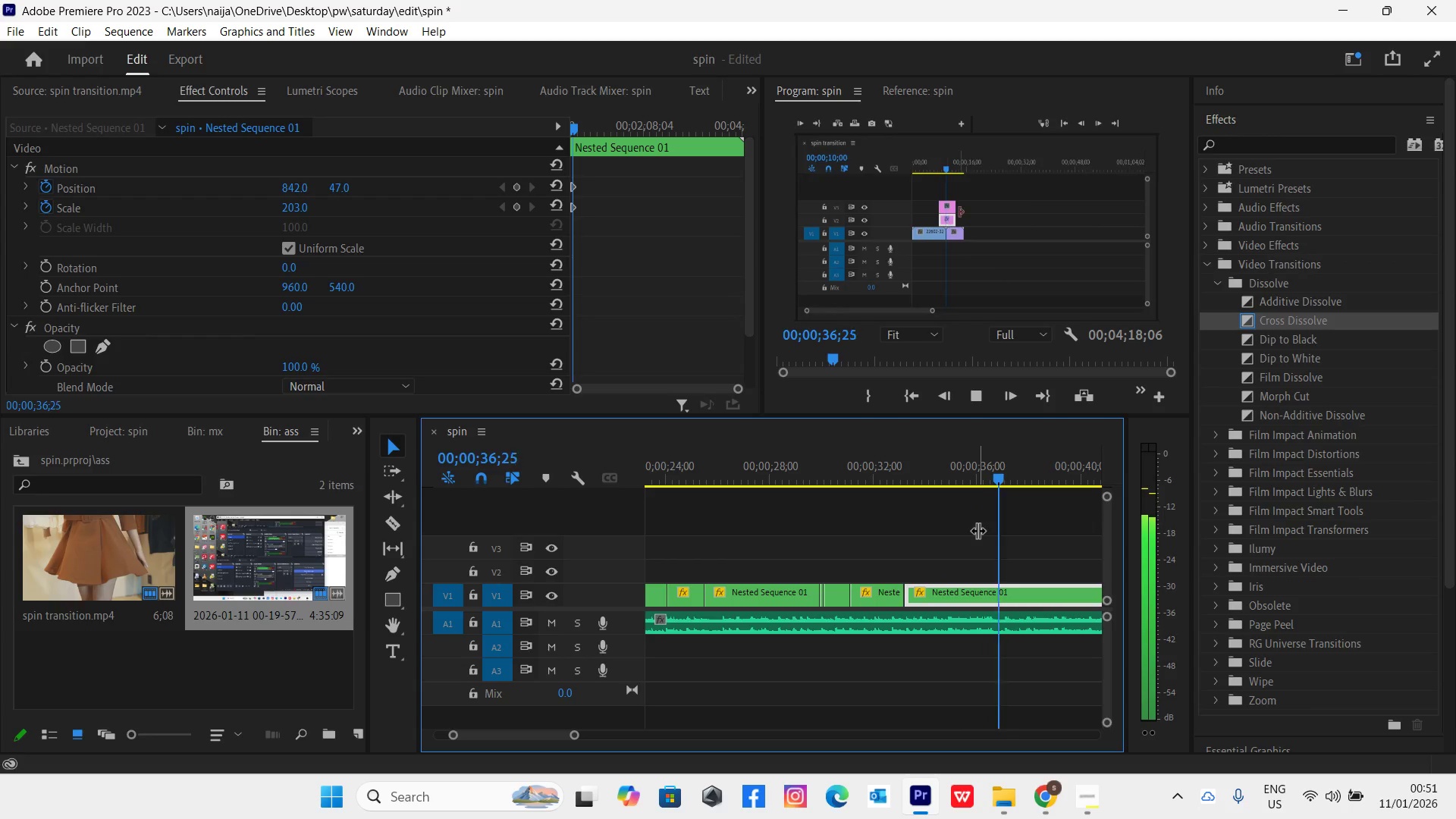 
key(Space)
 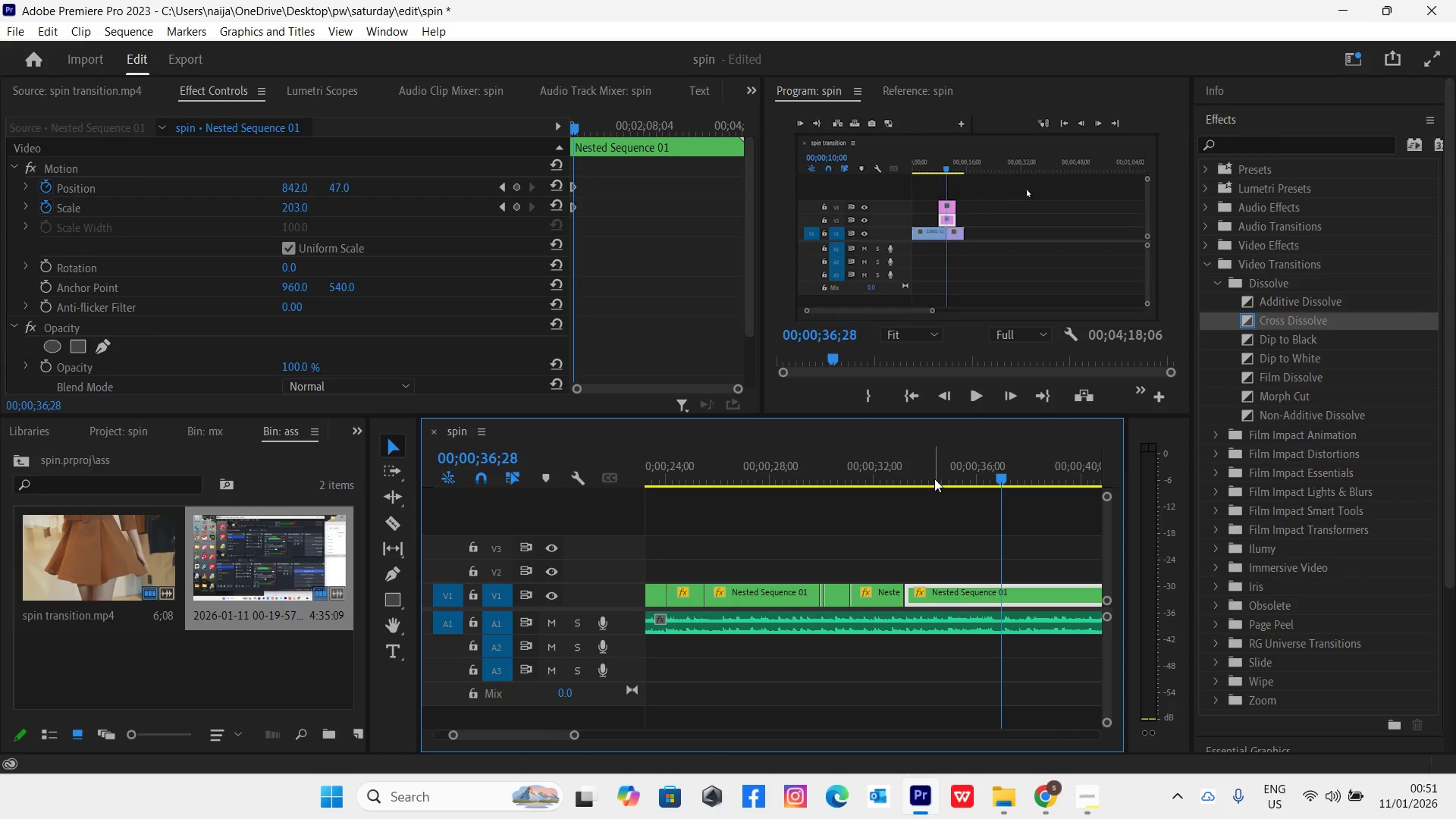 
left_click([908, 478])
 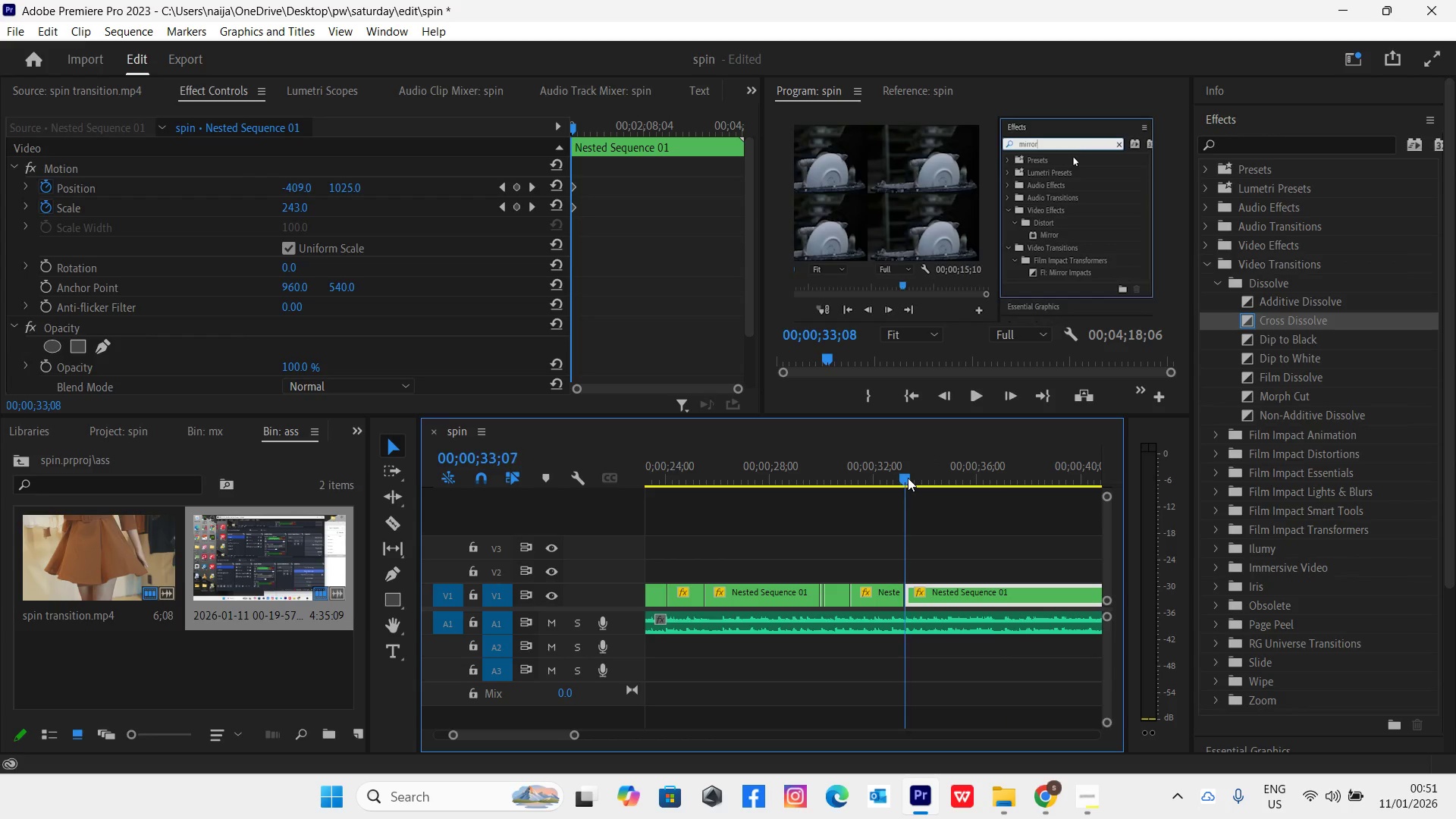 
key(Space)
 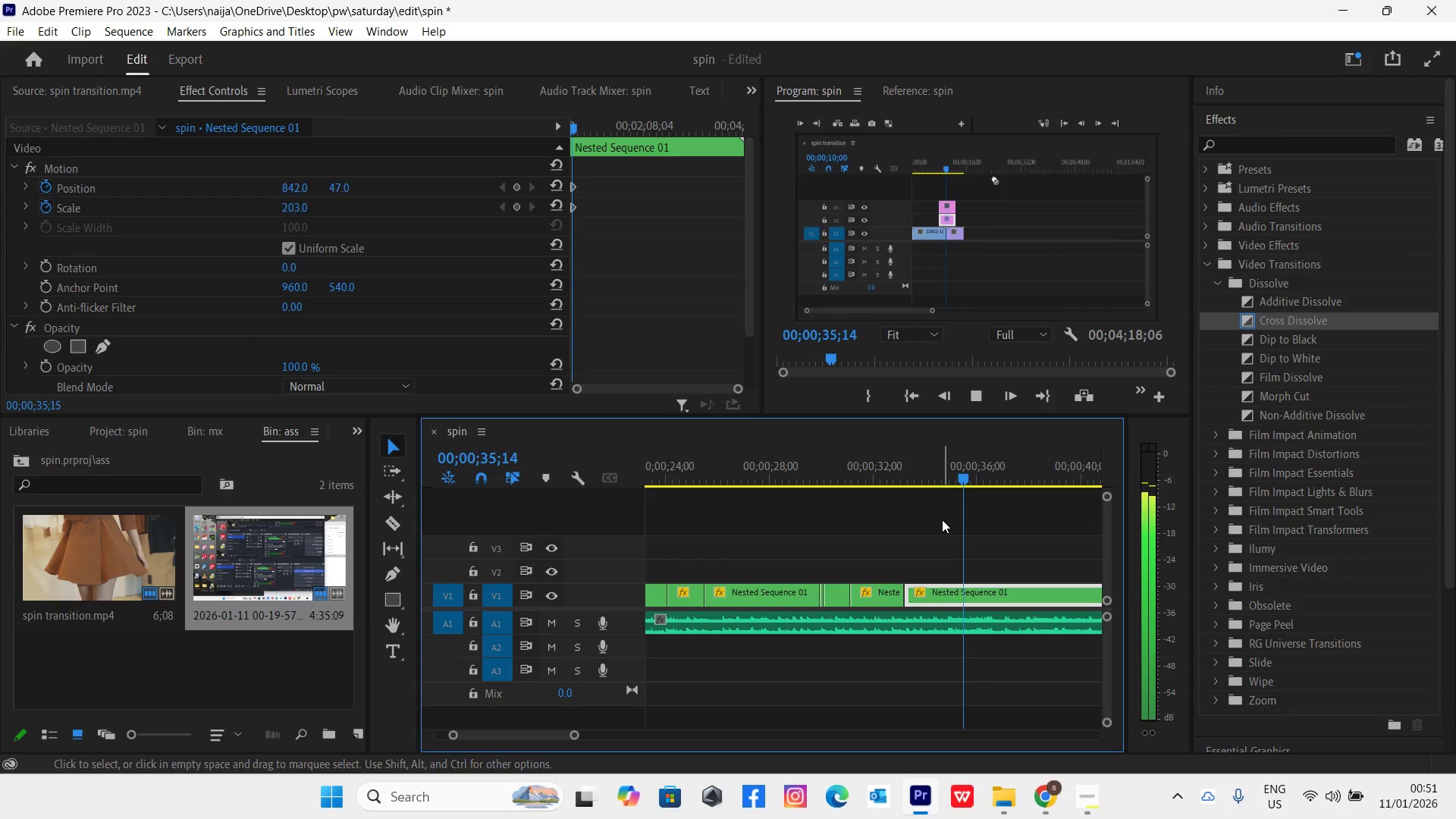 
key(Space)
 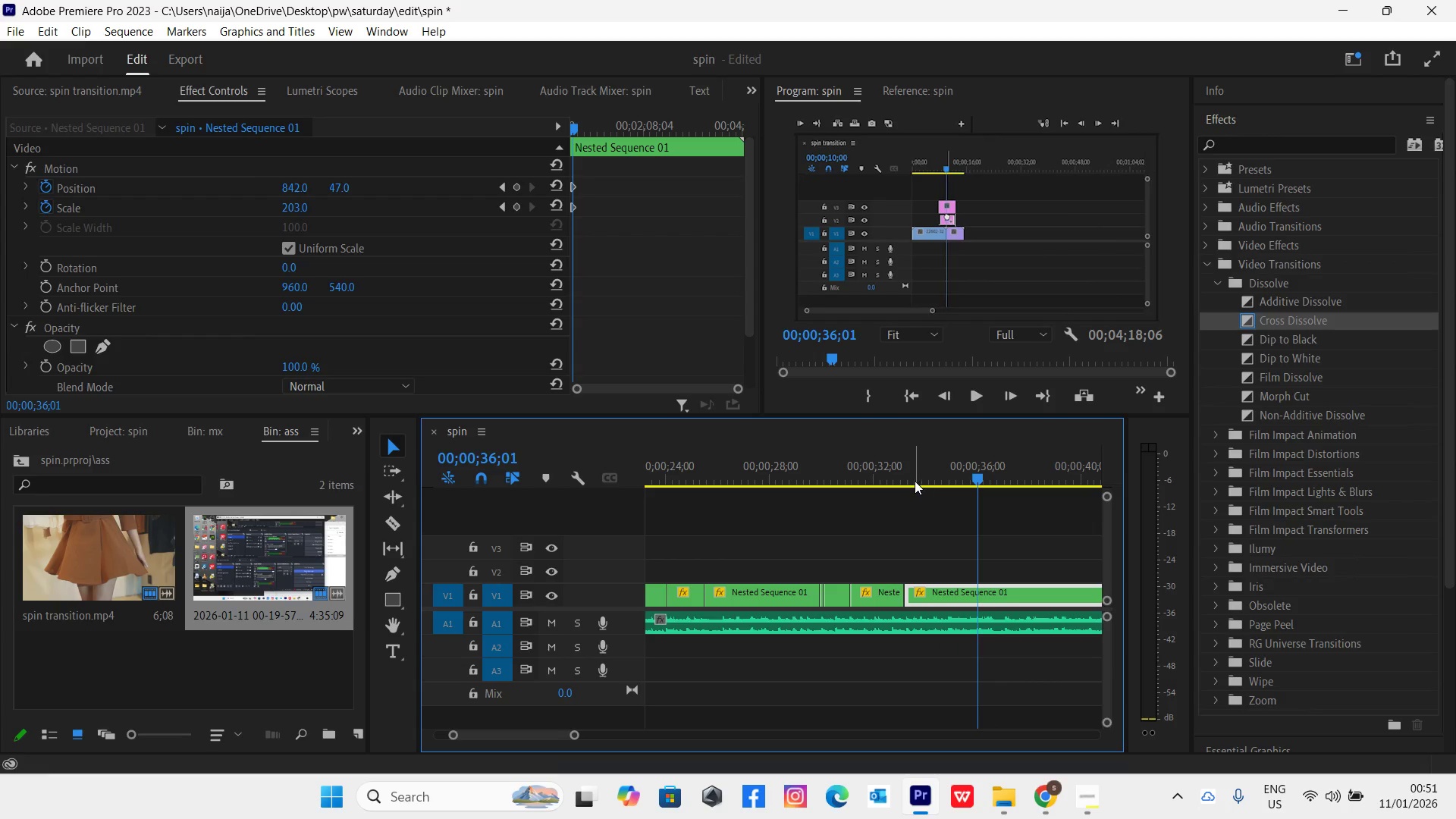 
left_click_drag(start_coordinate=[911, 477], to_coordinate=[938, 494])
 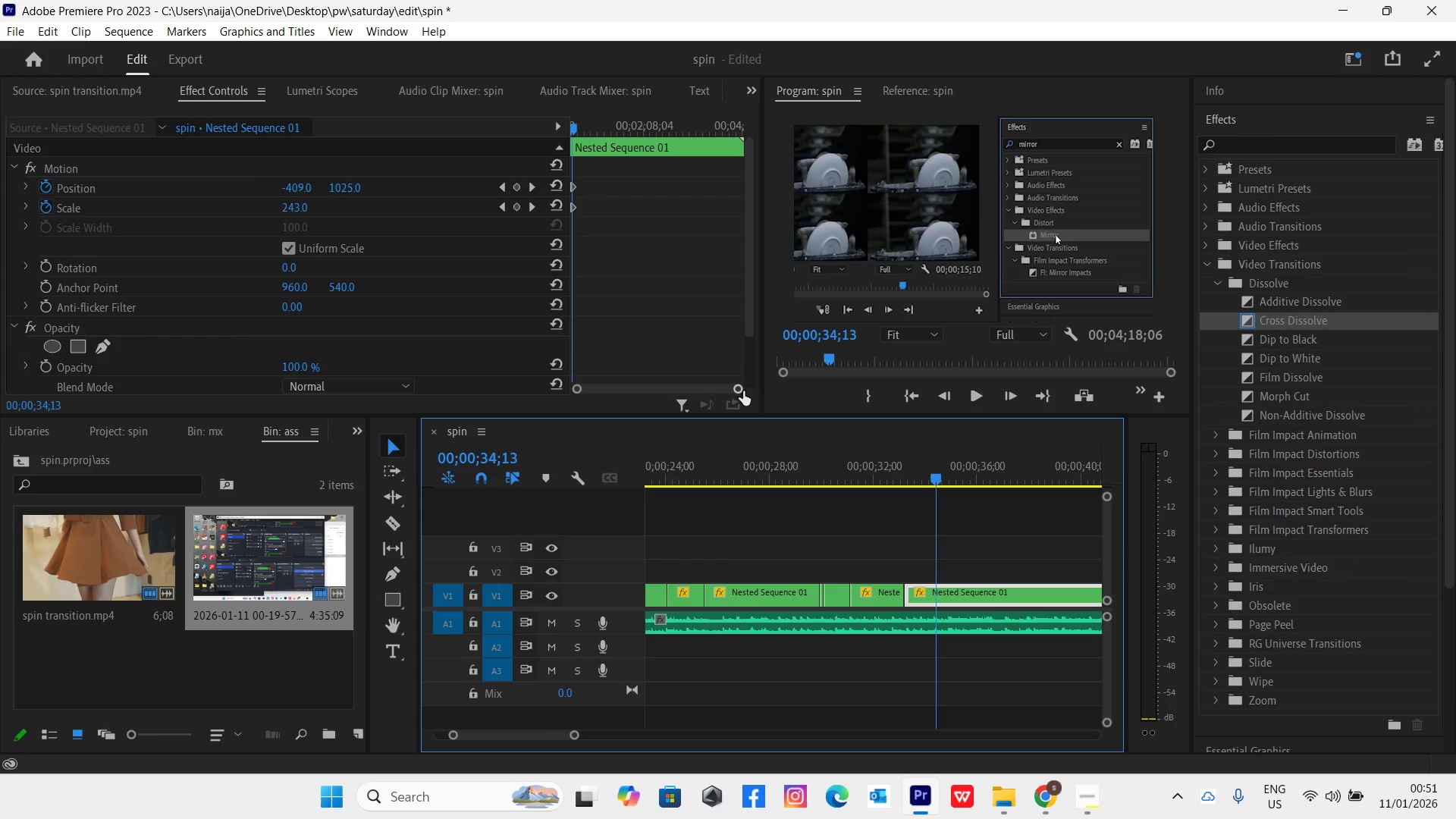 
left_click_drag(start_coordinate=[739, 389], to_coordinate=[691, 394])
 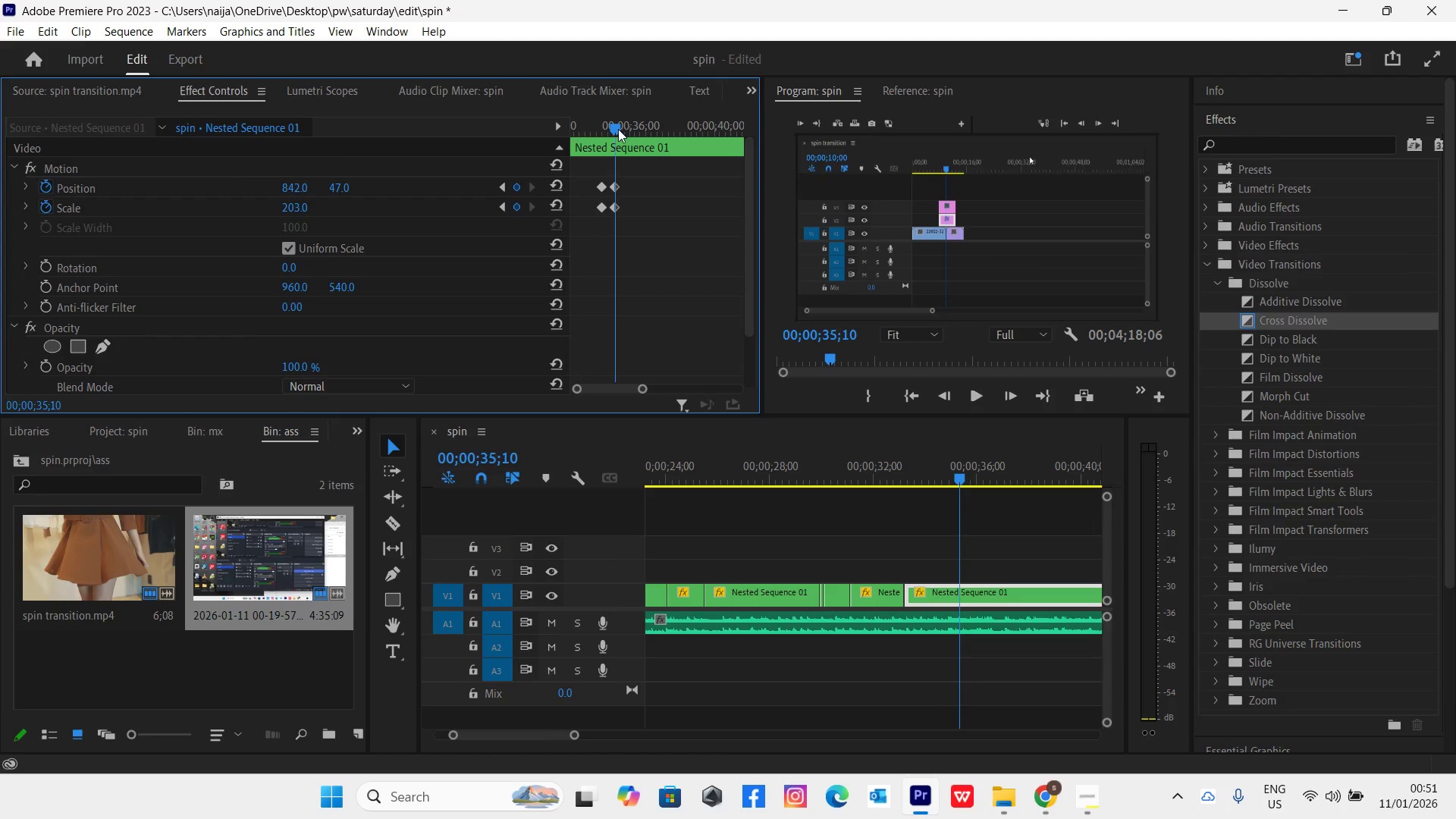 
left_click_drag(start_coordinate=[644, 184], to_coordinate=[614, 215])
 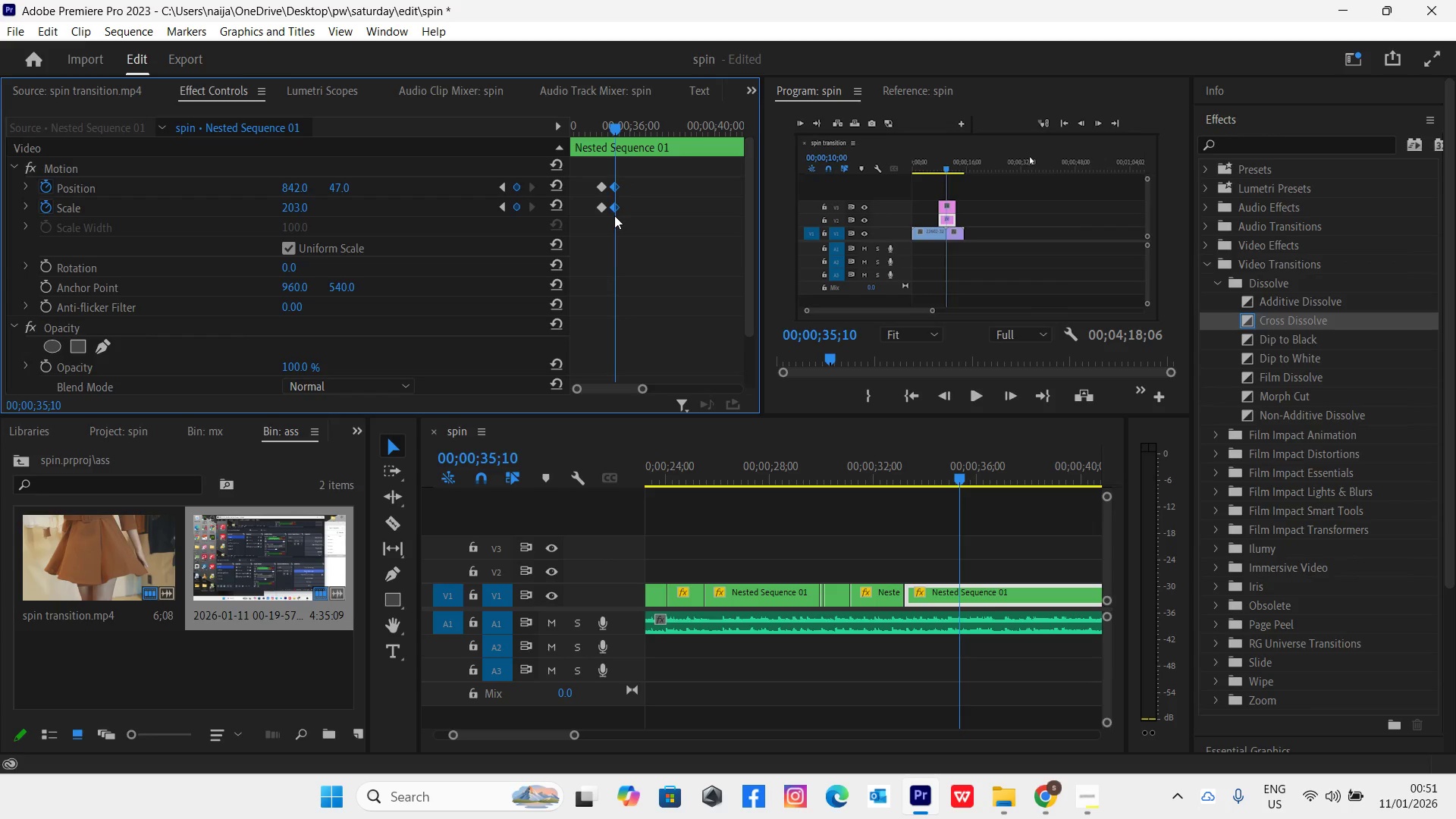 
key(Delete)
 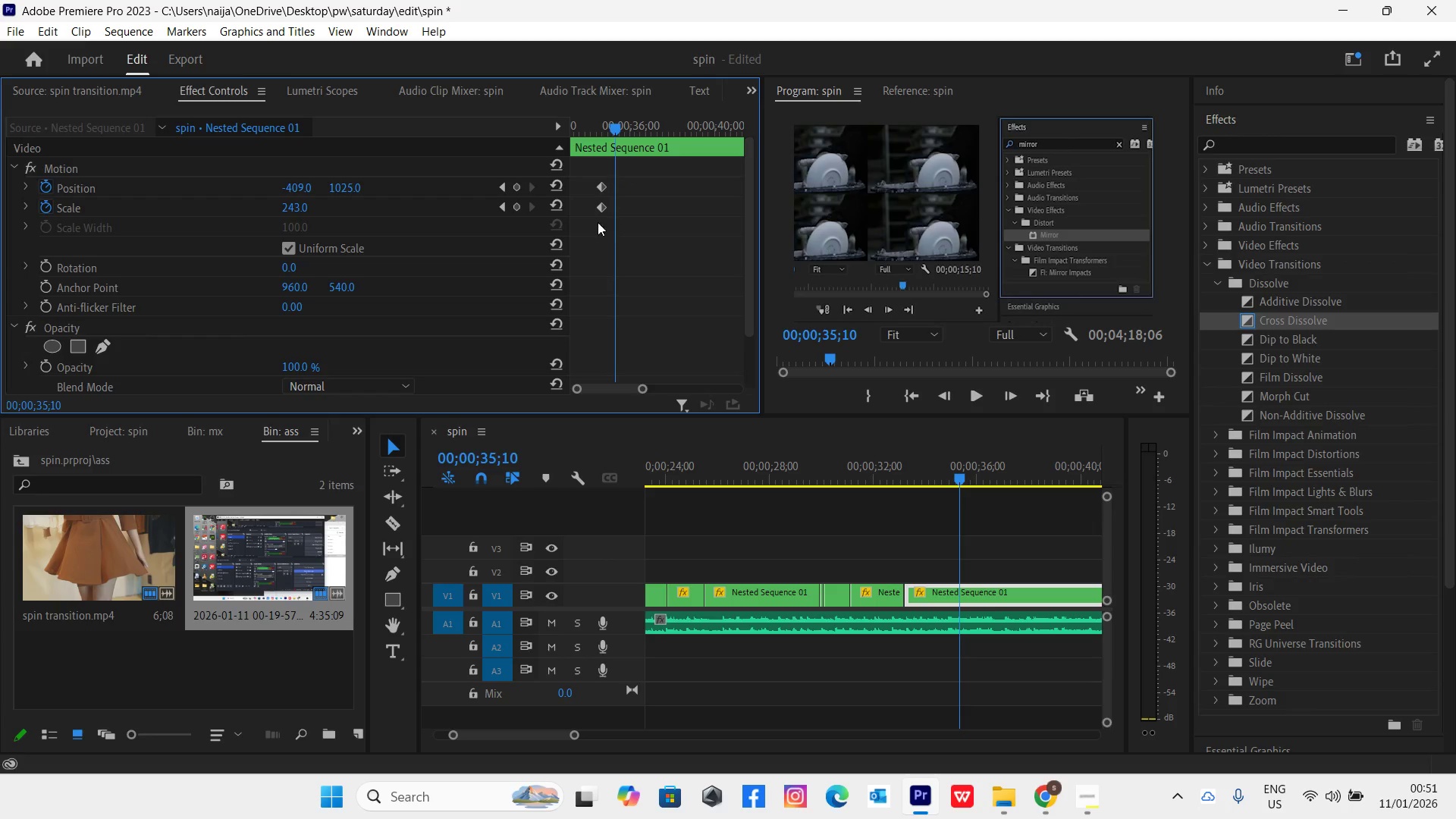 
left_click([563, 208])
 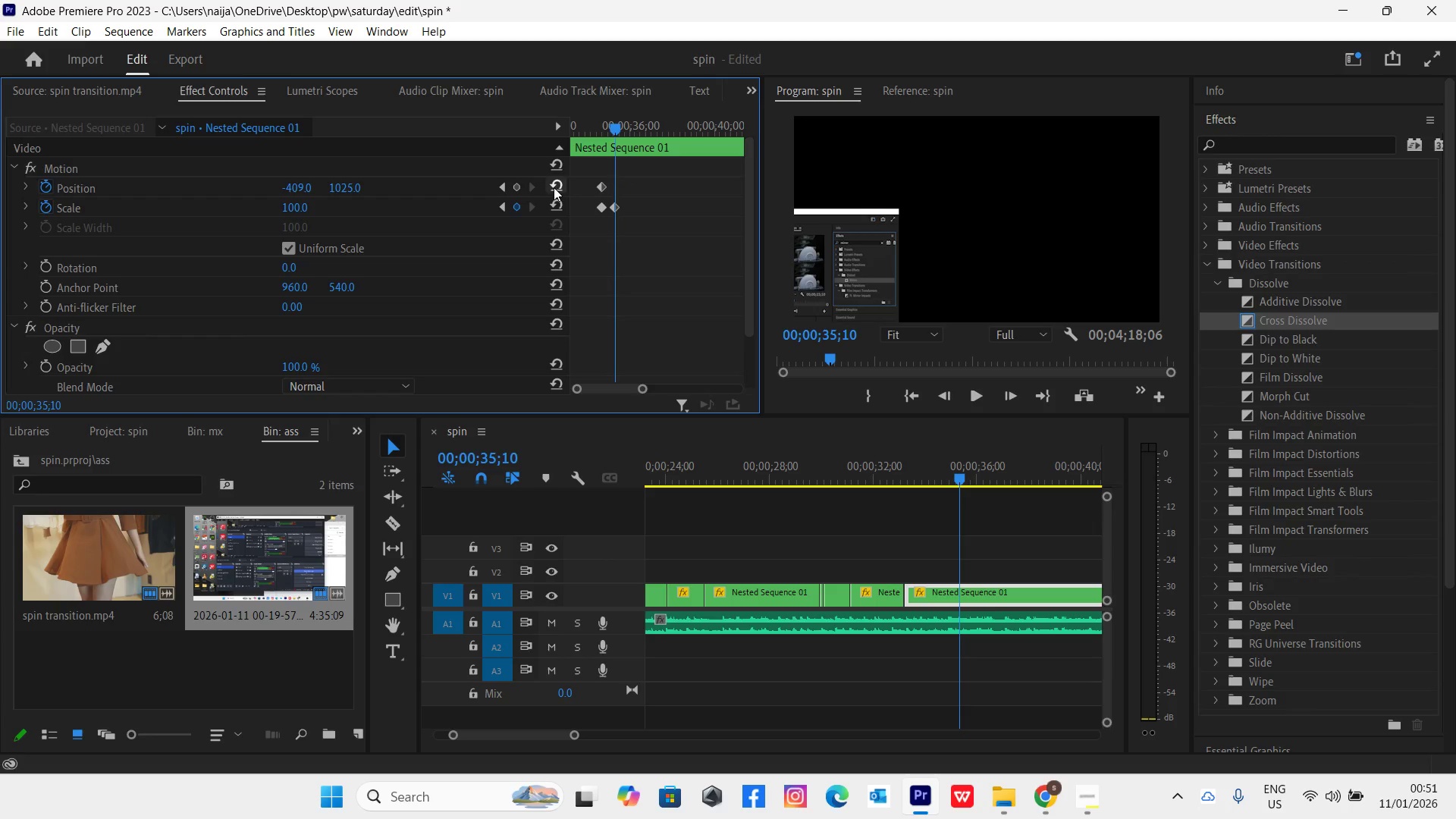 
left_click([554, 187])
 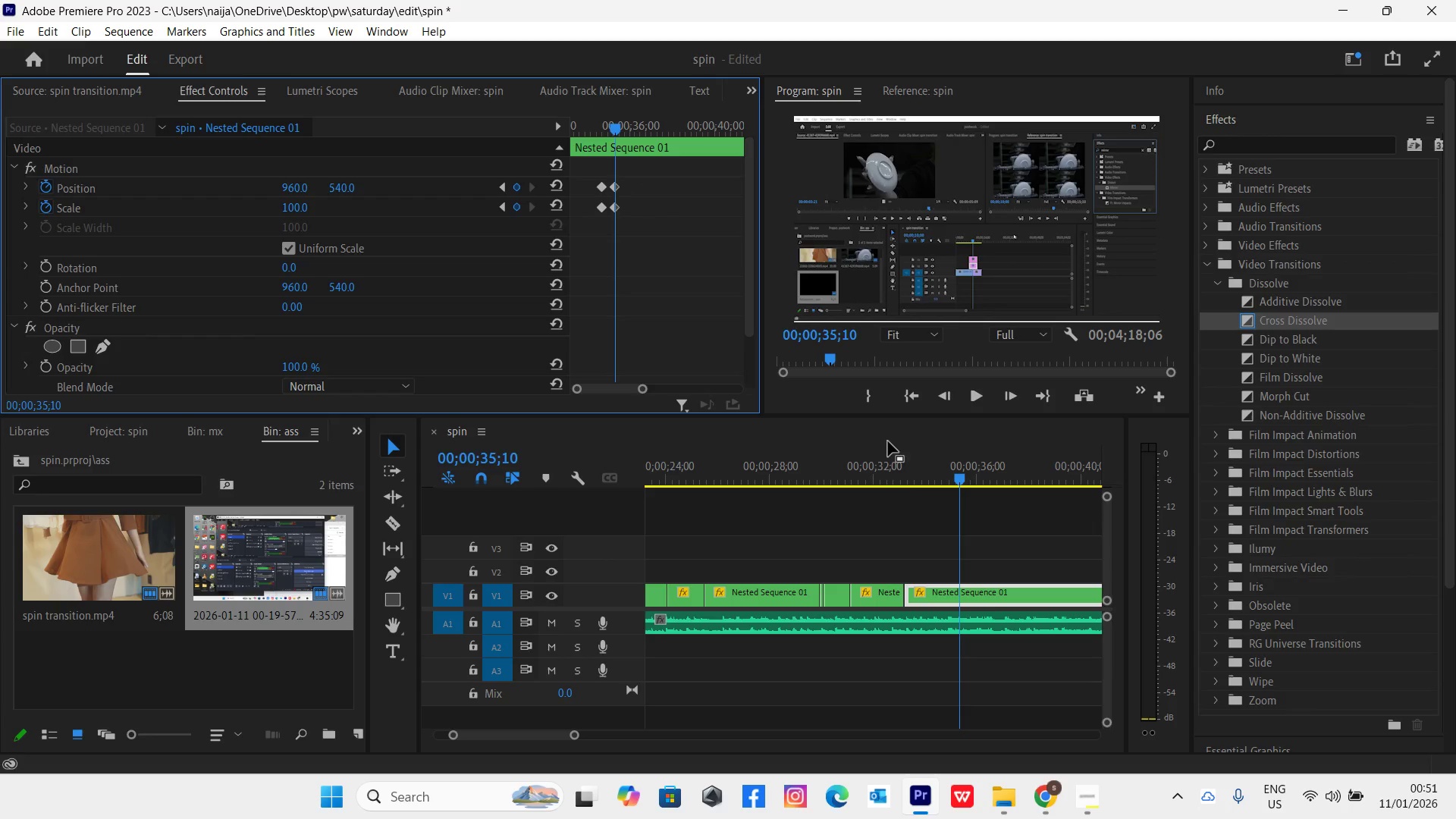 
left_click([902, 478])
 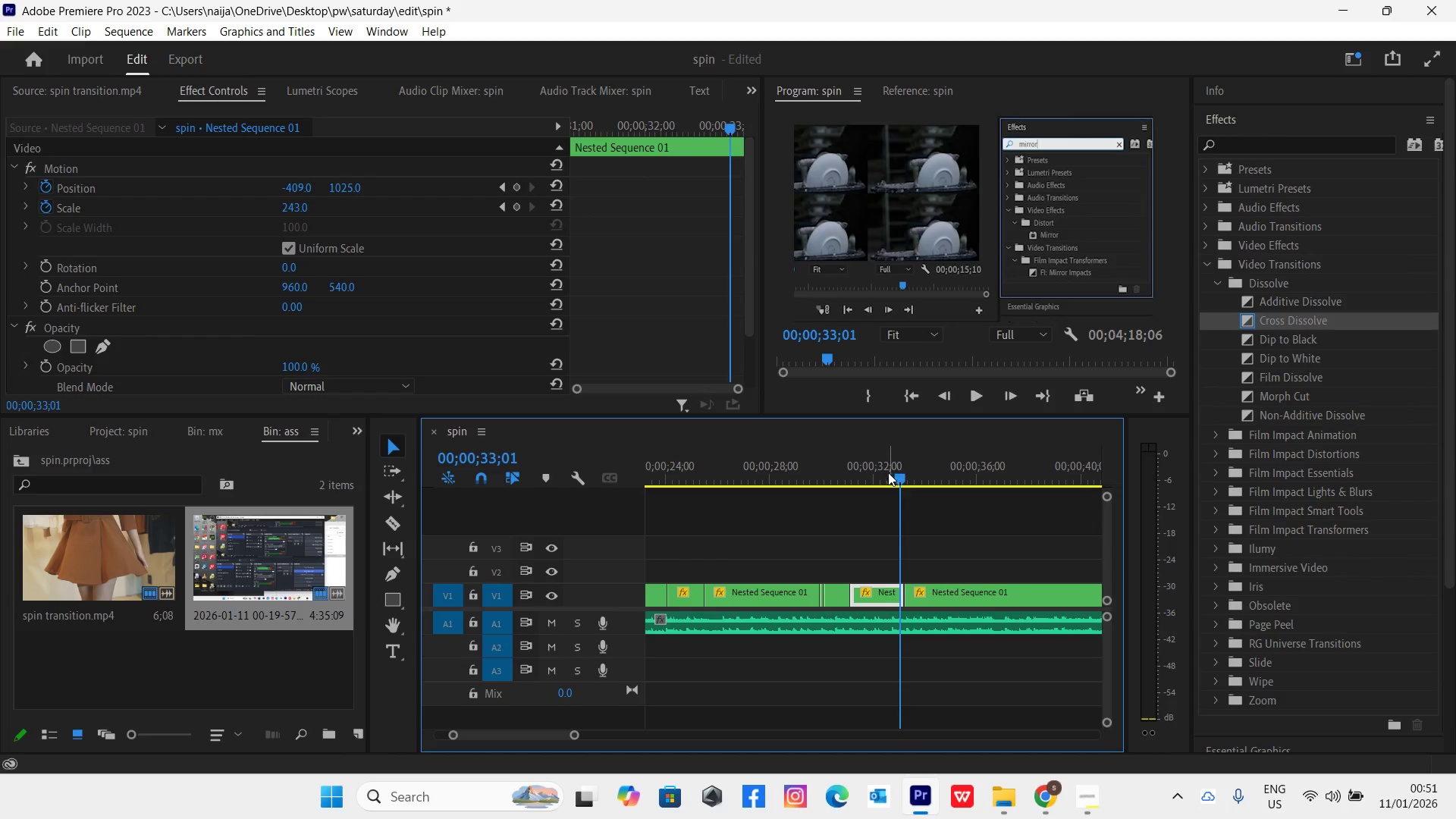 
key(Space)
 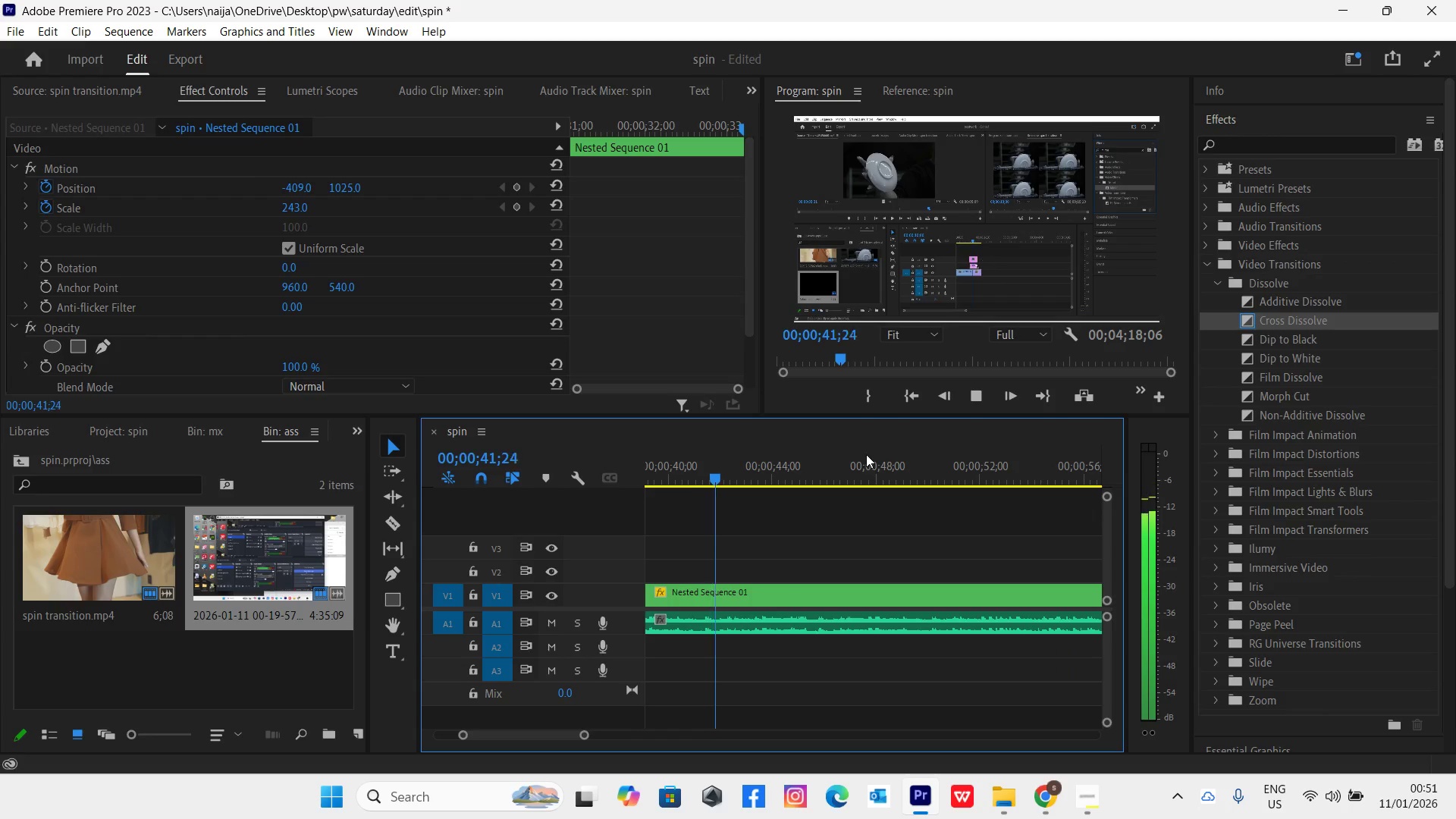 
wait(16.56)
 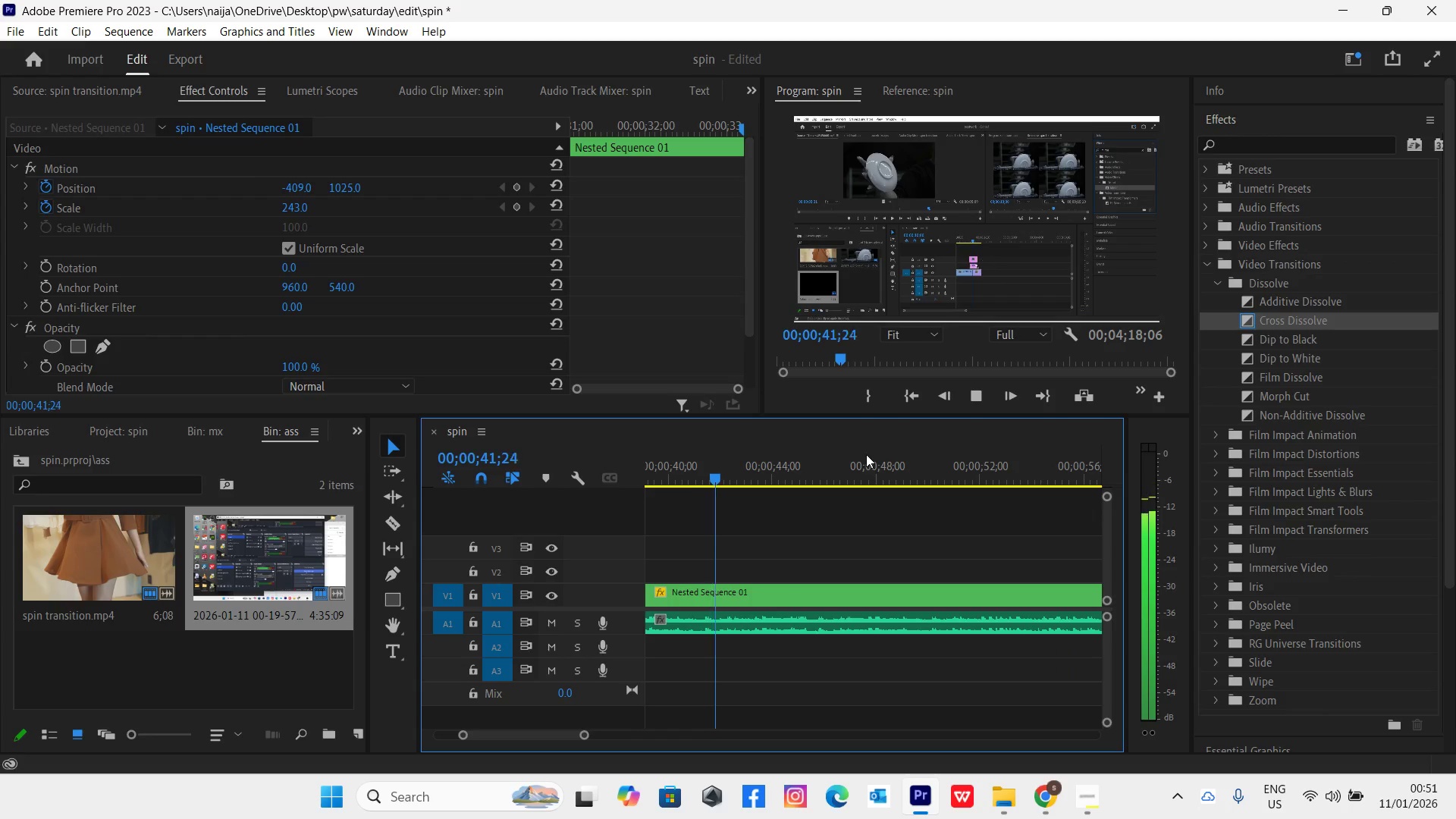 
key(Space)
 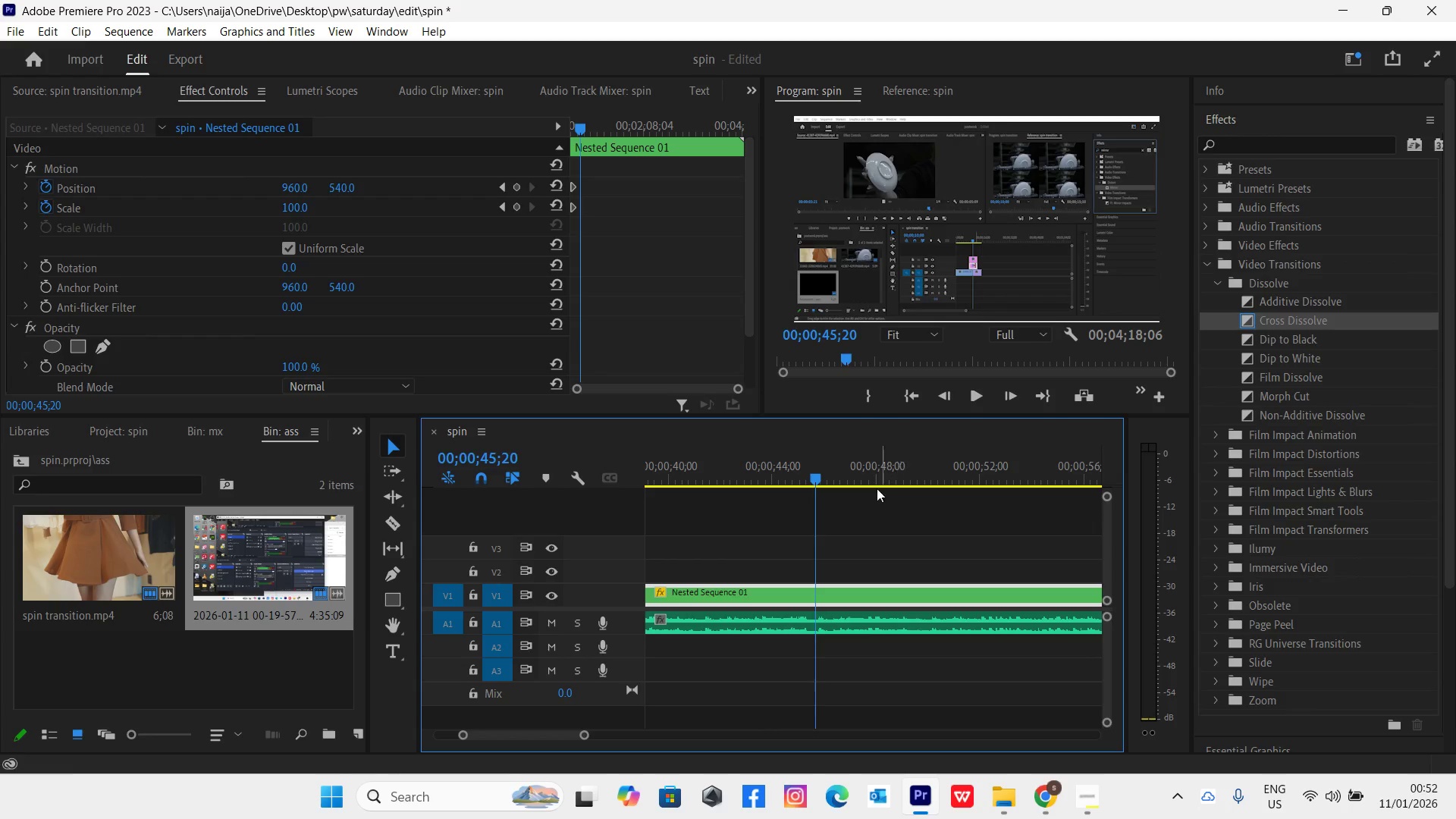 
wait(8.39)
 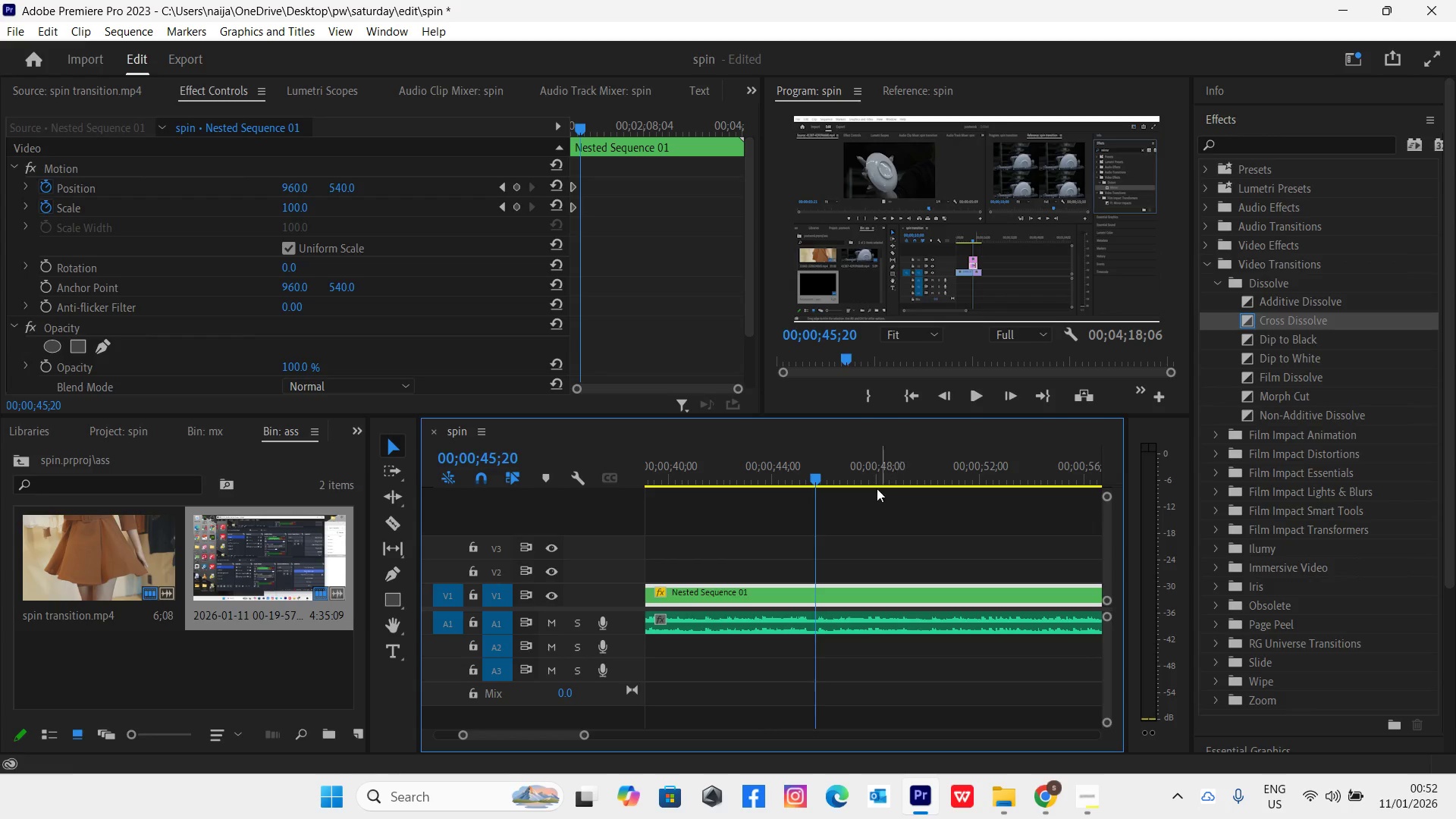 
key(Space)
 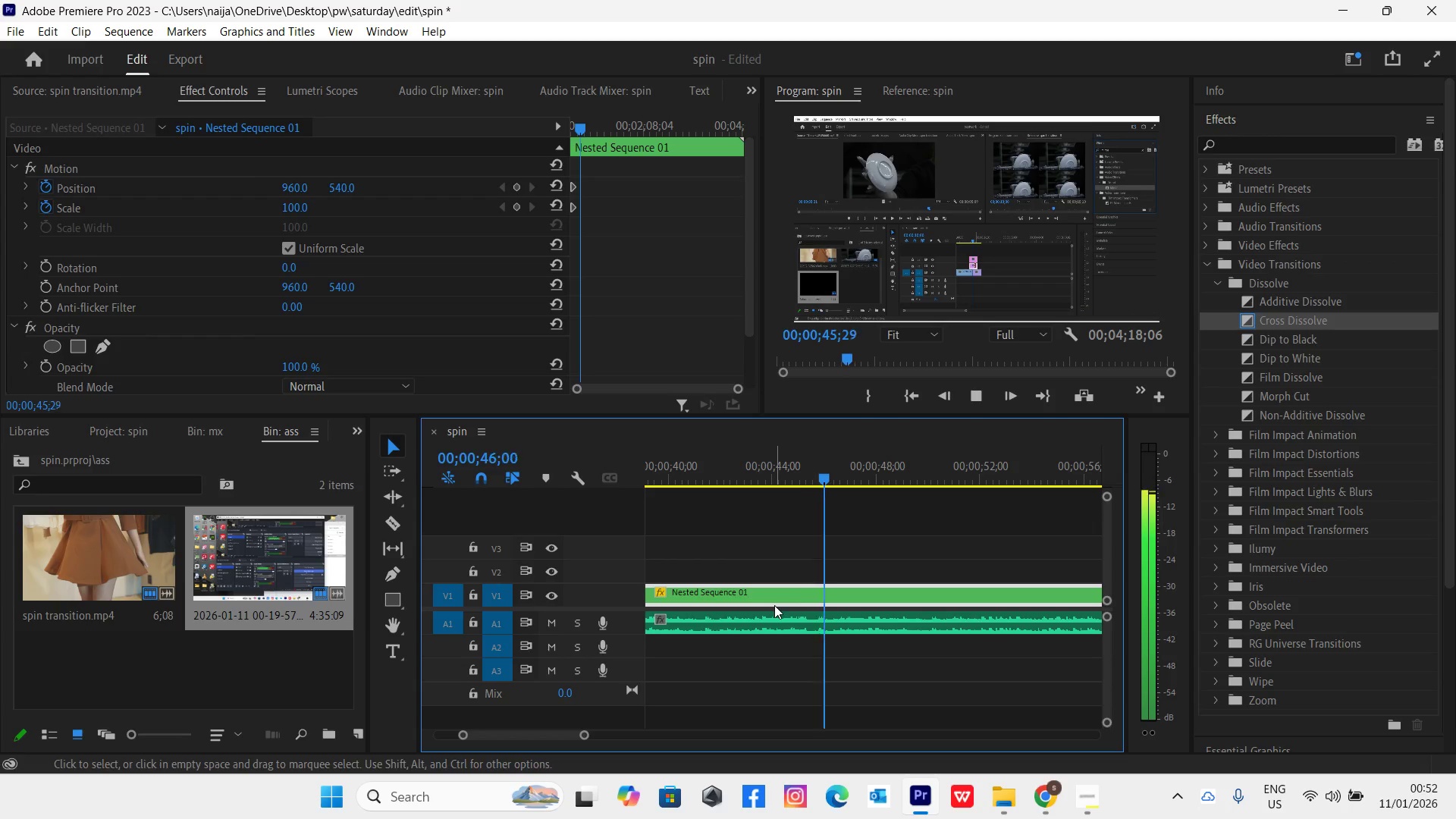 
key(Space)
 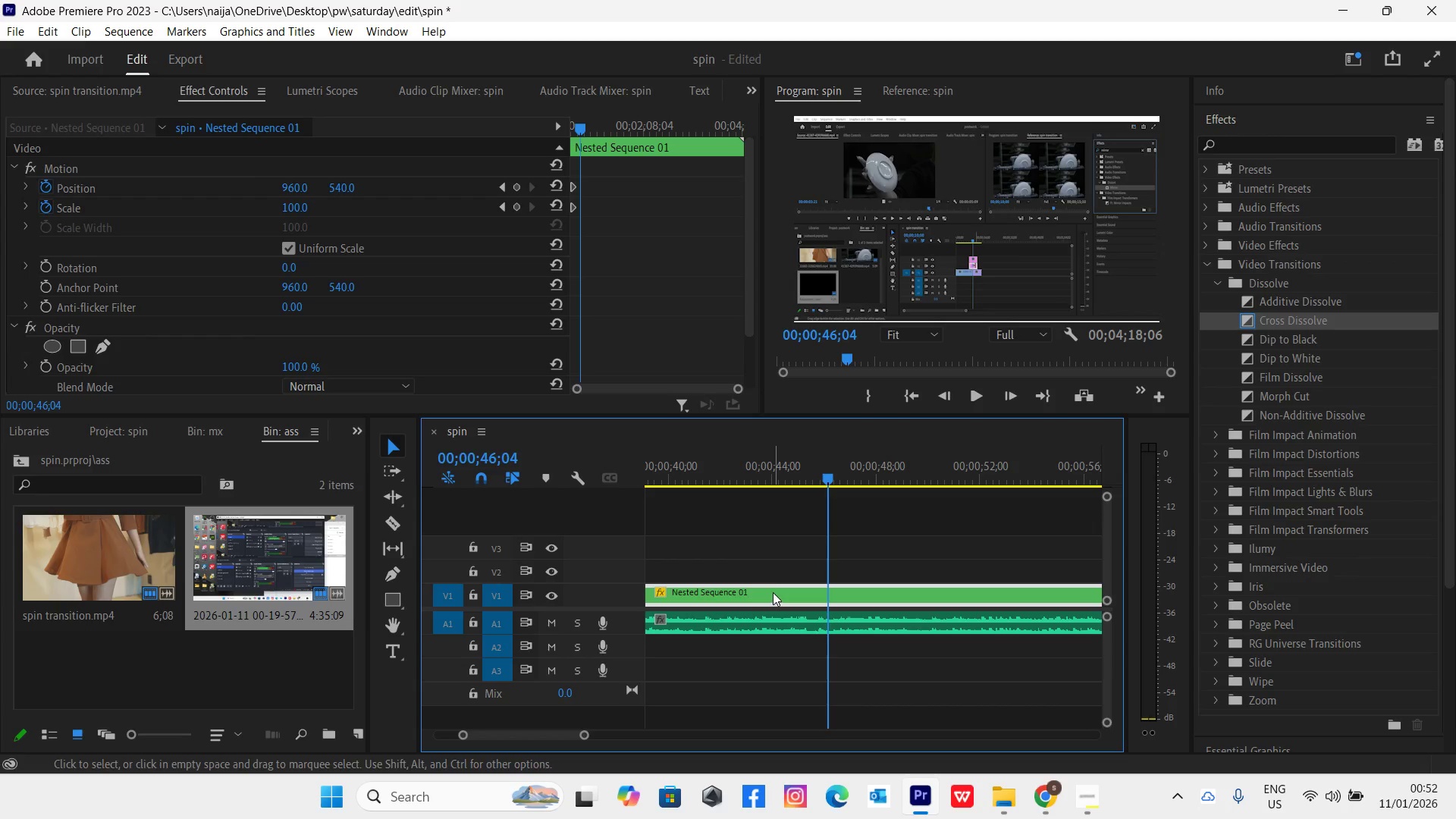 
key(C)
 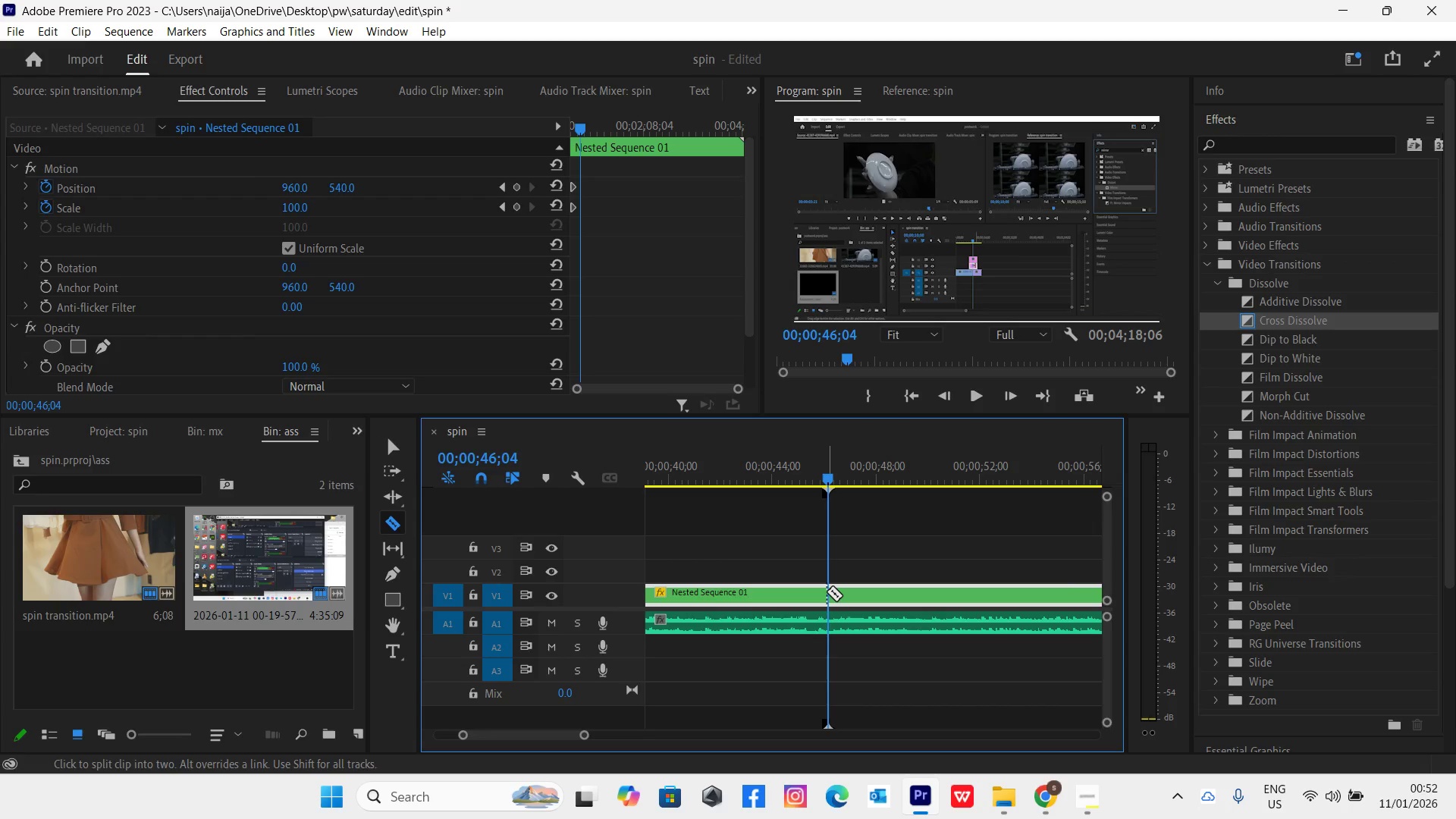 
left_click([827, 592])
 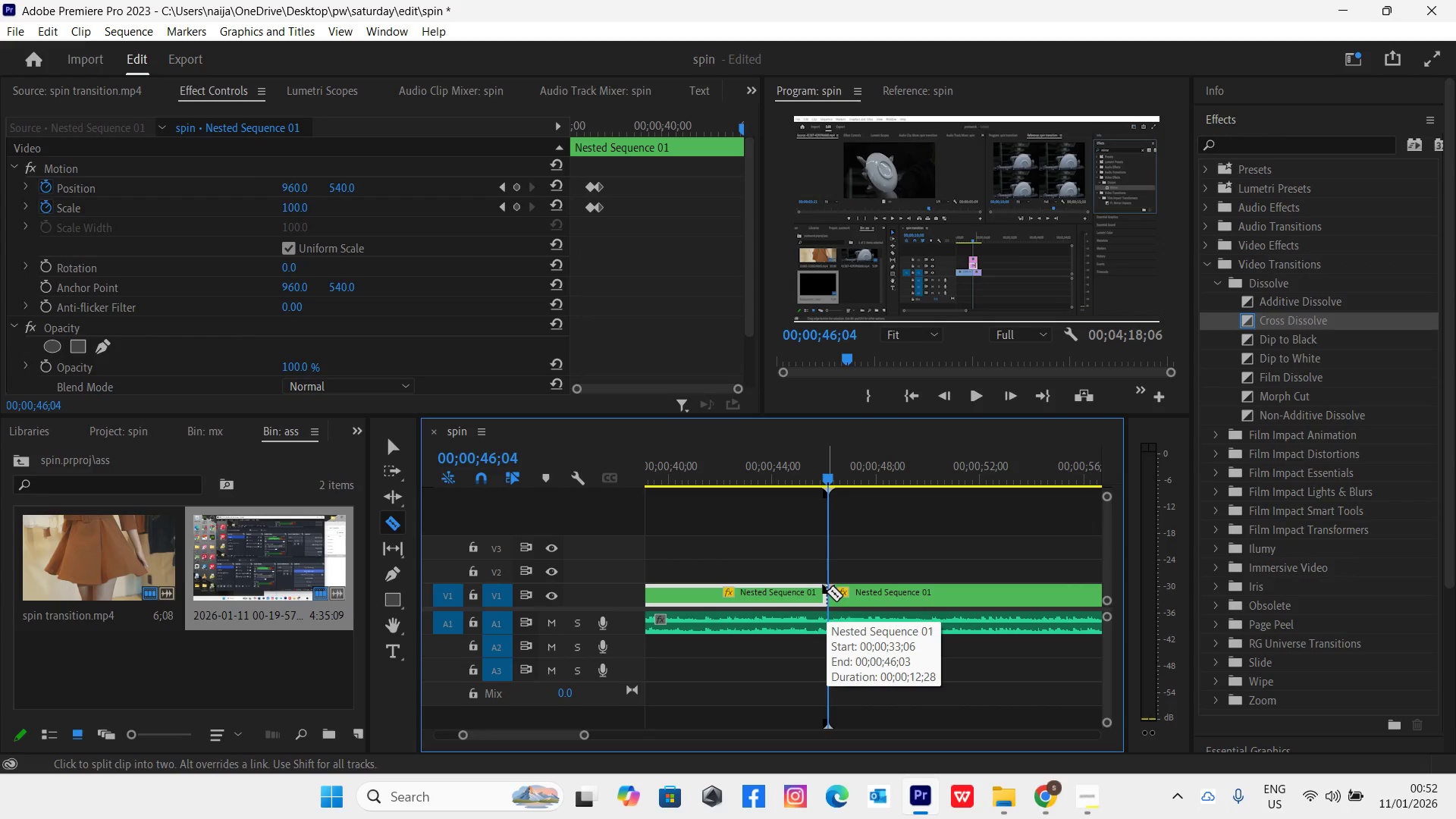 
key(V)
 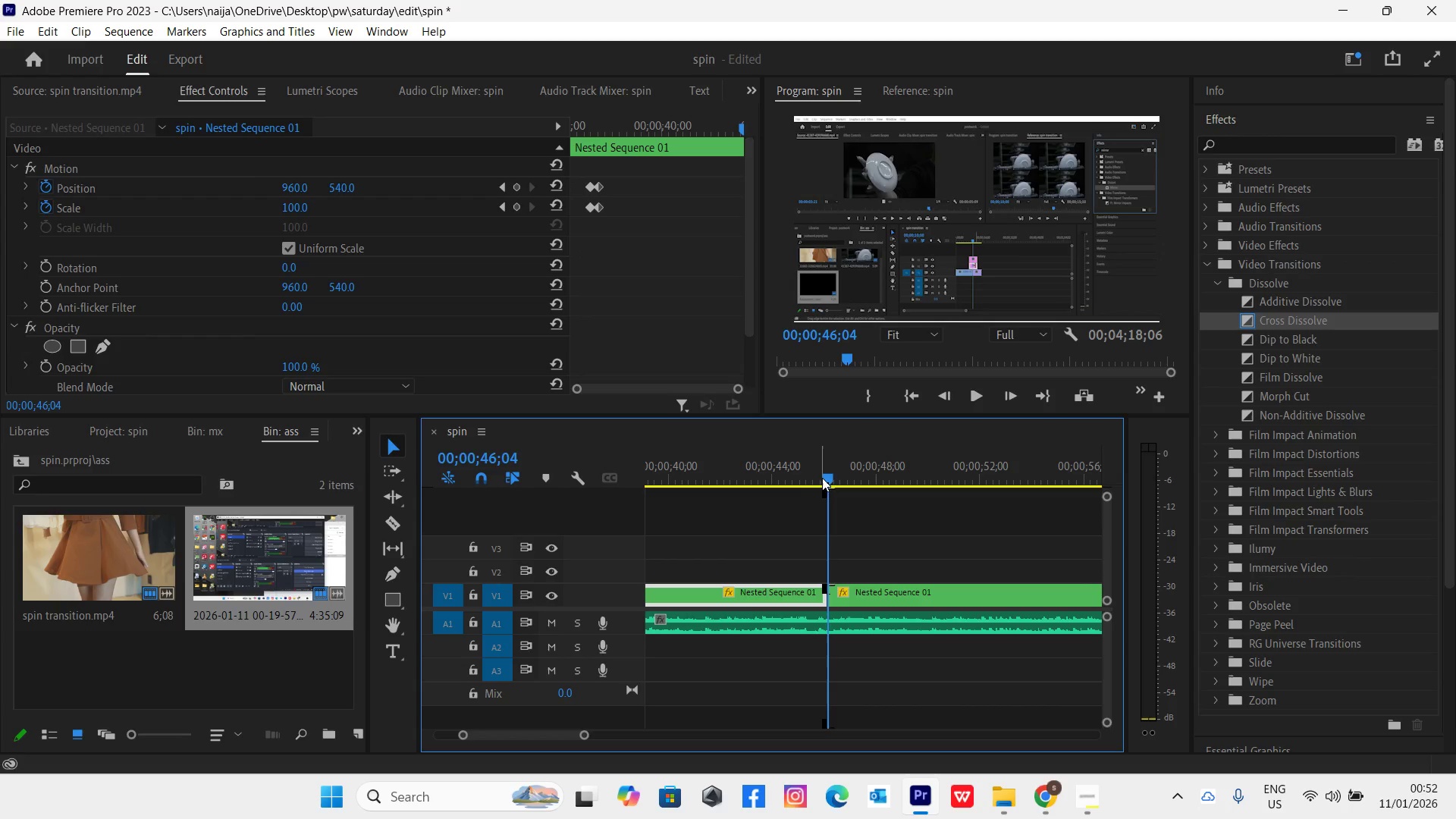 
left_click_drag(start_coordinate=[825, 475], to_coordinate=[847, 522])
 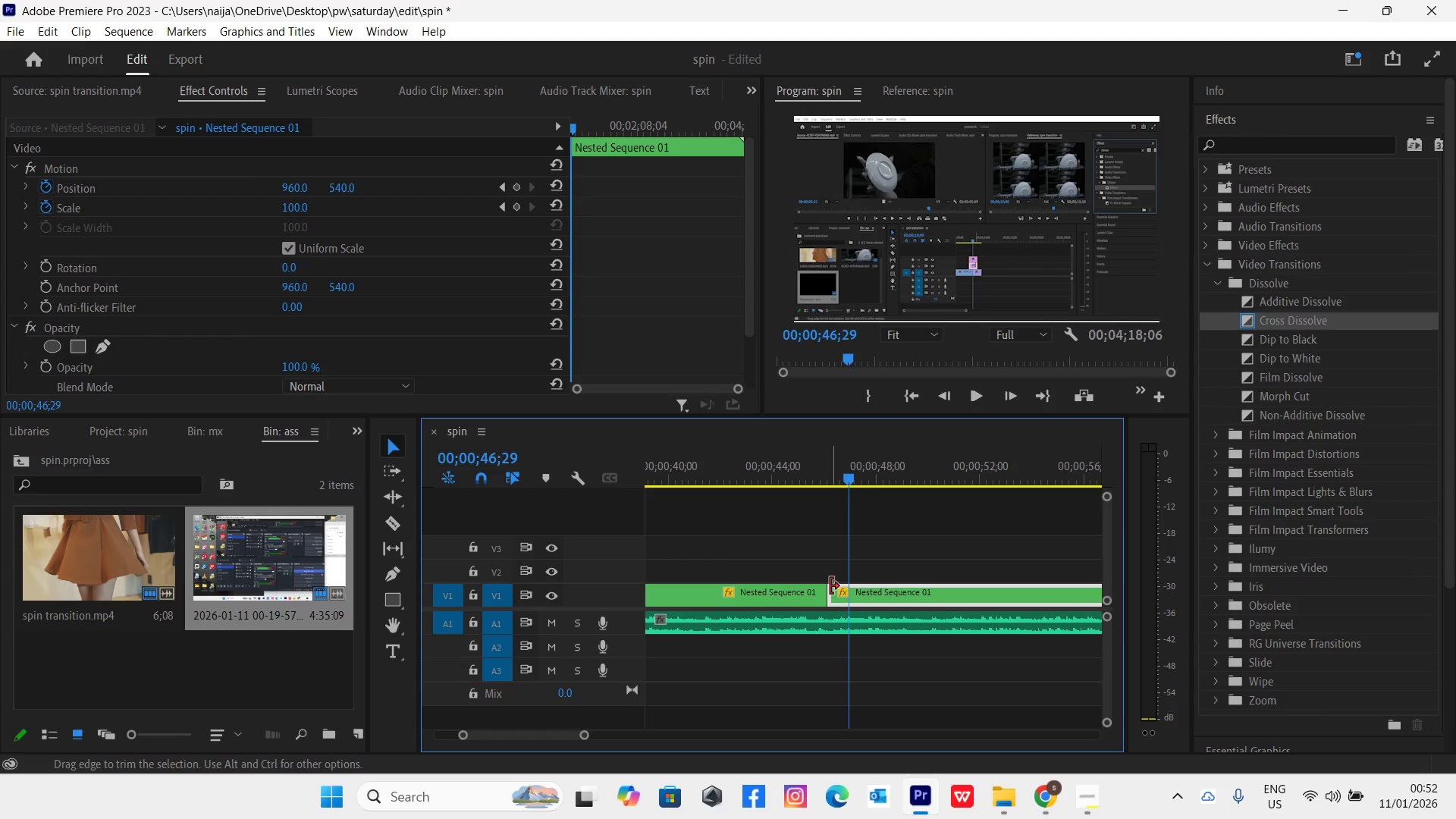 
left_click_drag(start_coordinate=[830, 587], to_coordinate=[847, 595])
 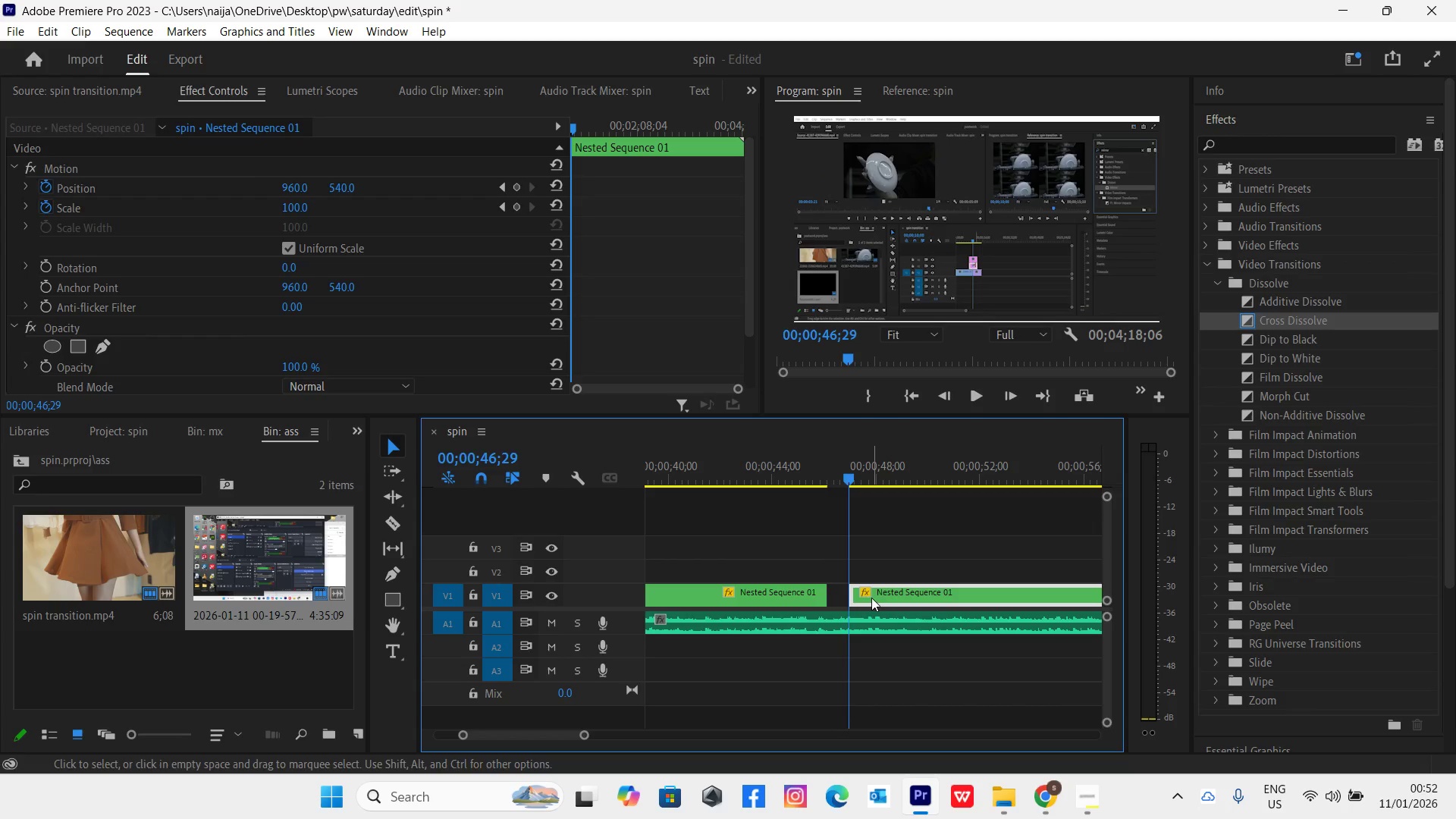 
left_click_drag(start_coordinate=[877, 598], to_coordinate=[855, 598])
 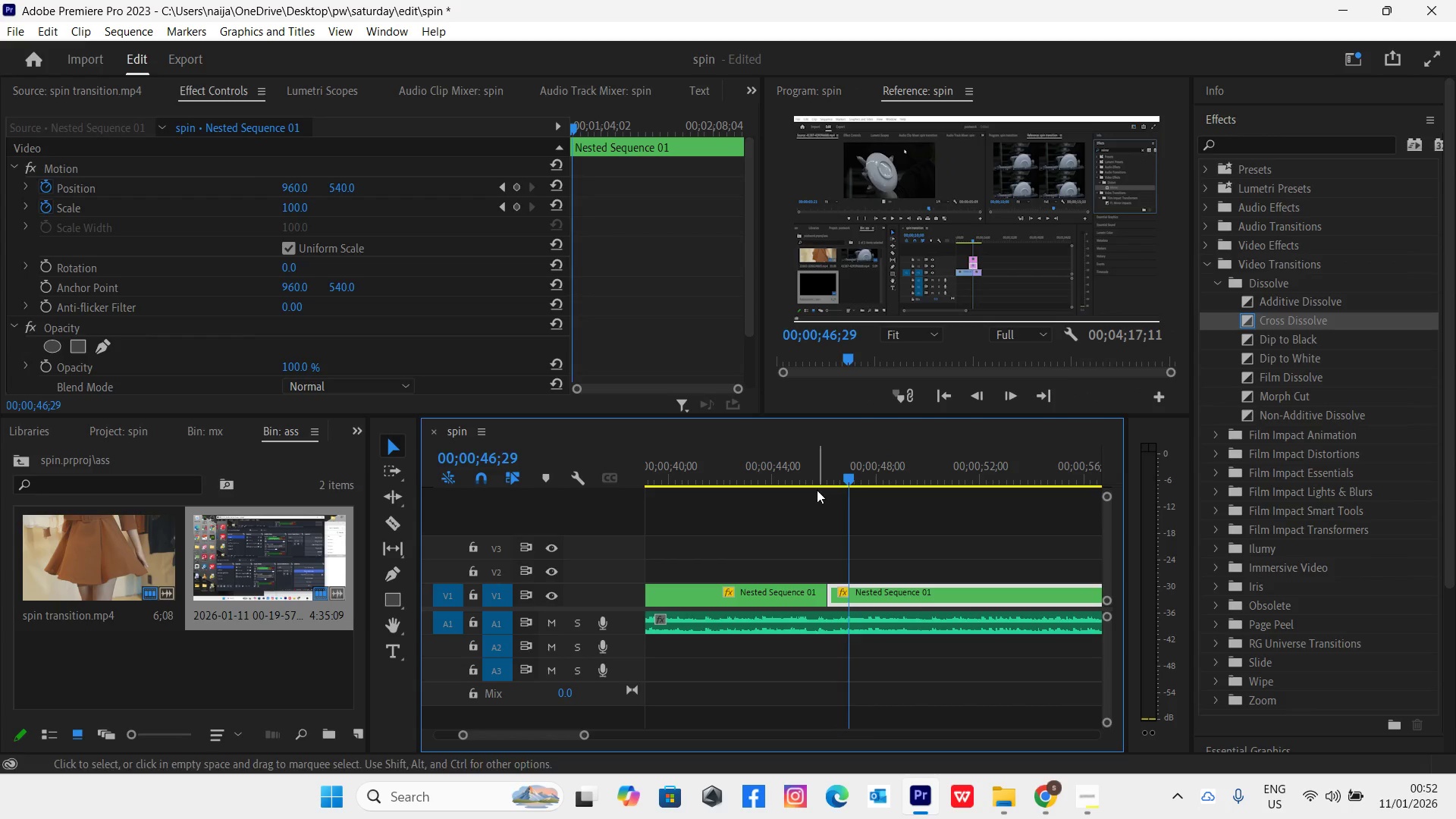 
left_click([811, 472])
 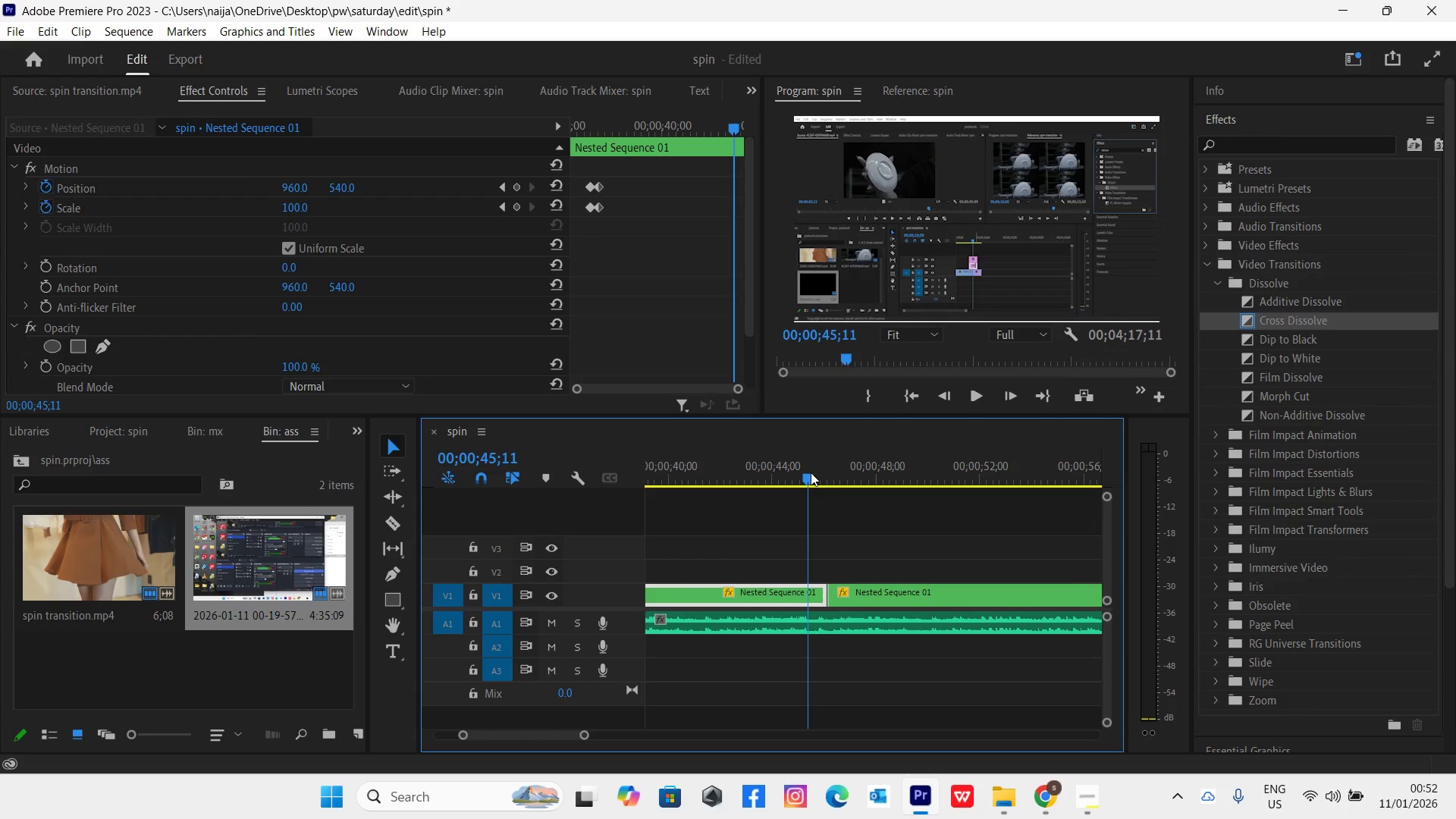 
key(Space)